 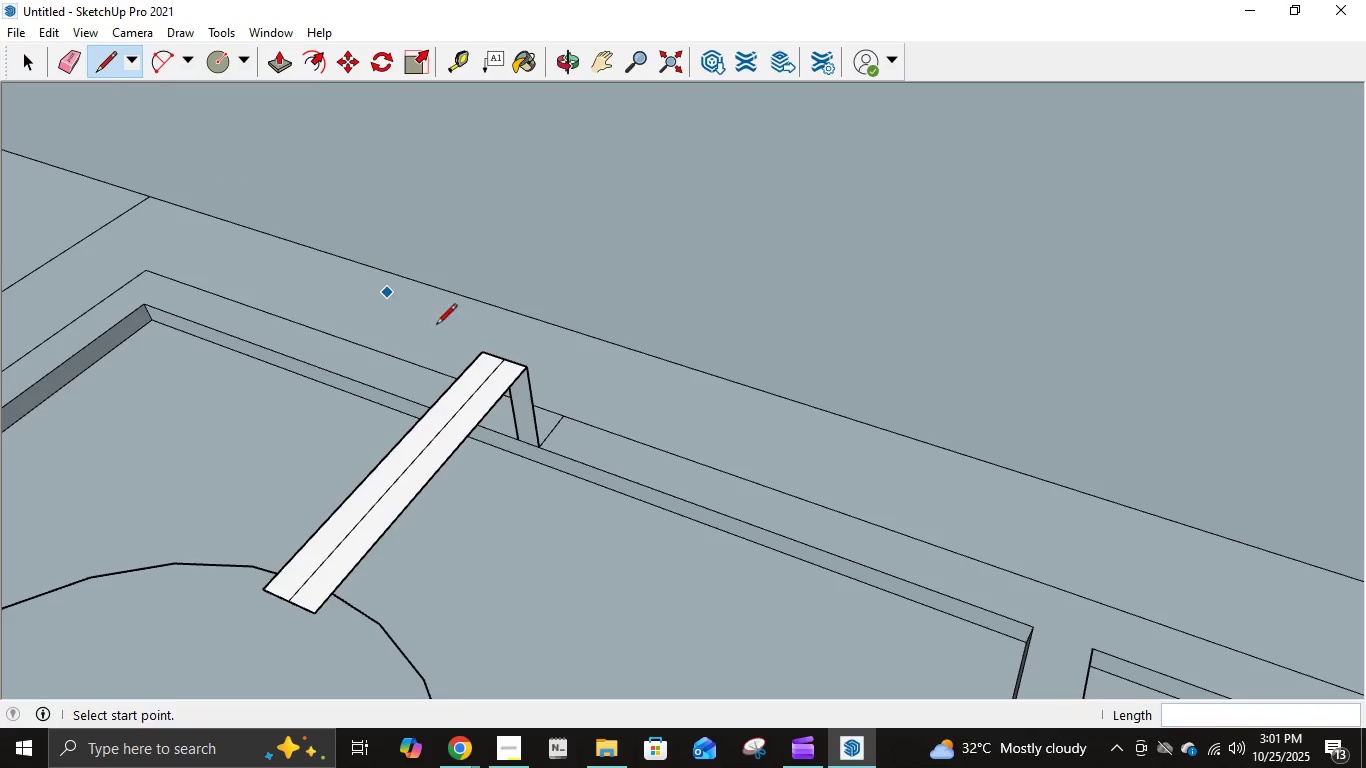 
left_click([557, 421])
 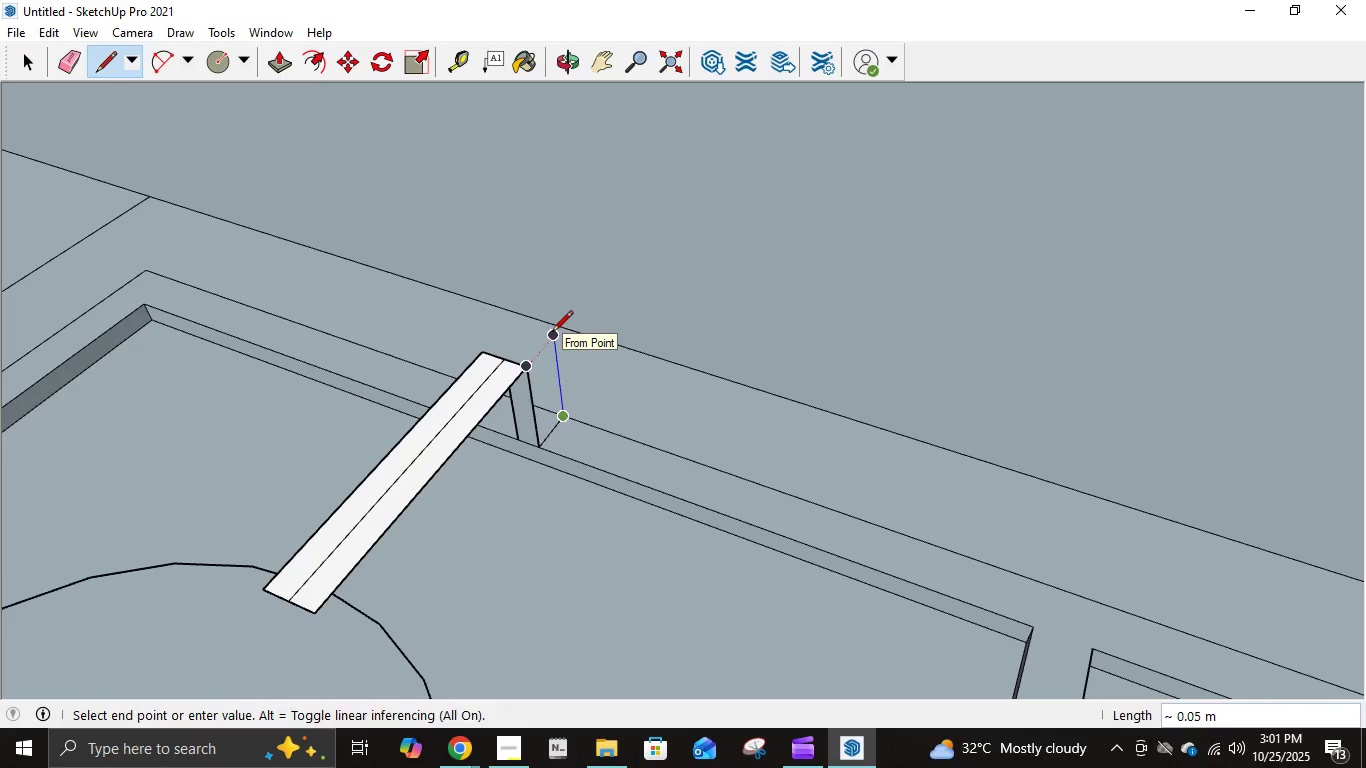 
left_click([552, 333])
 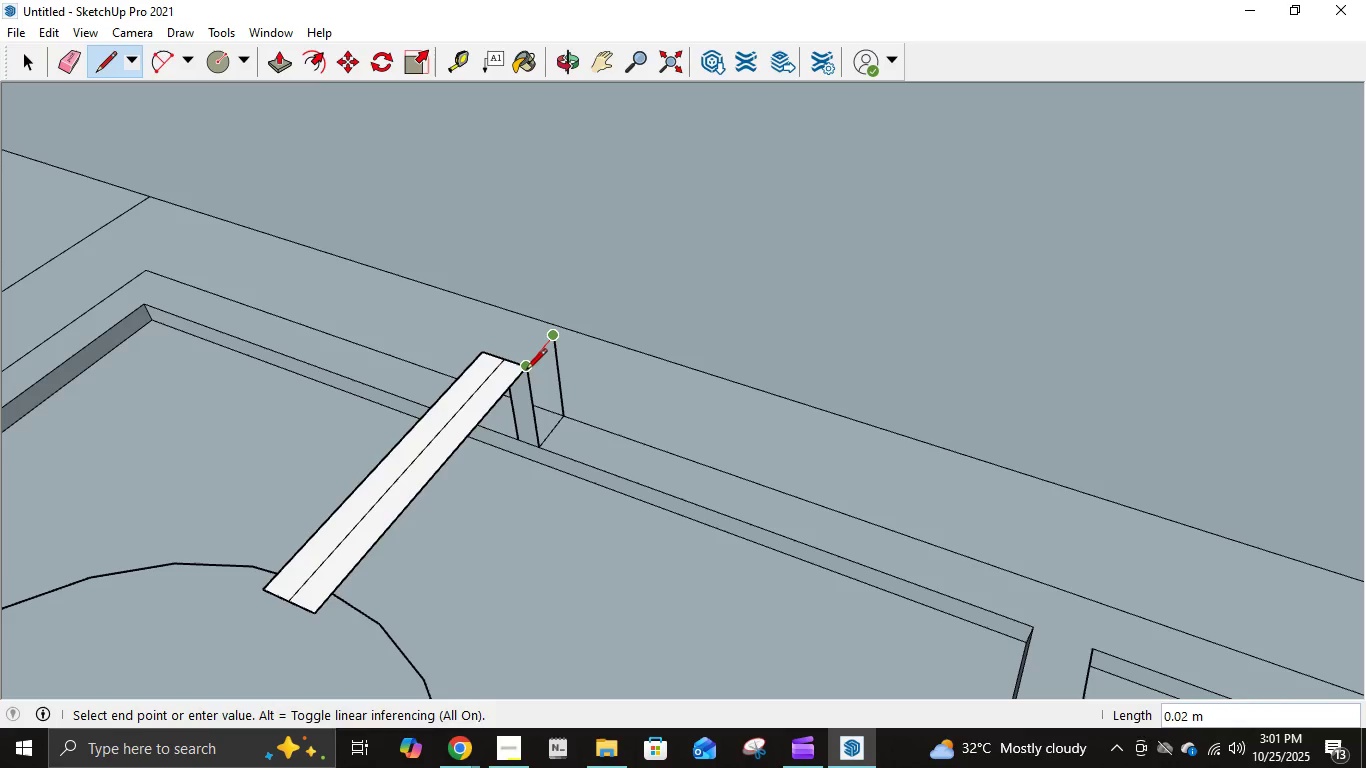 
left_click([526, 371])
 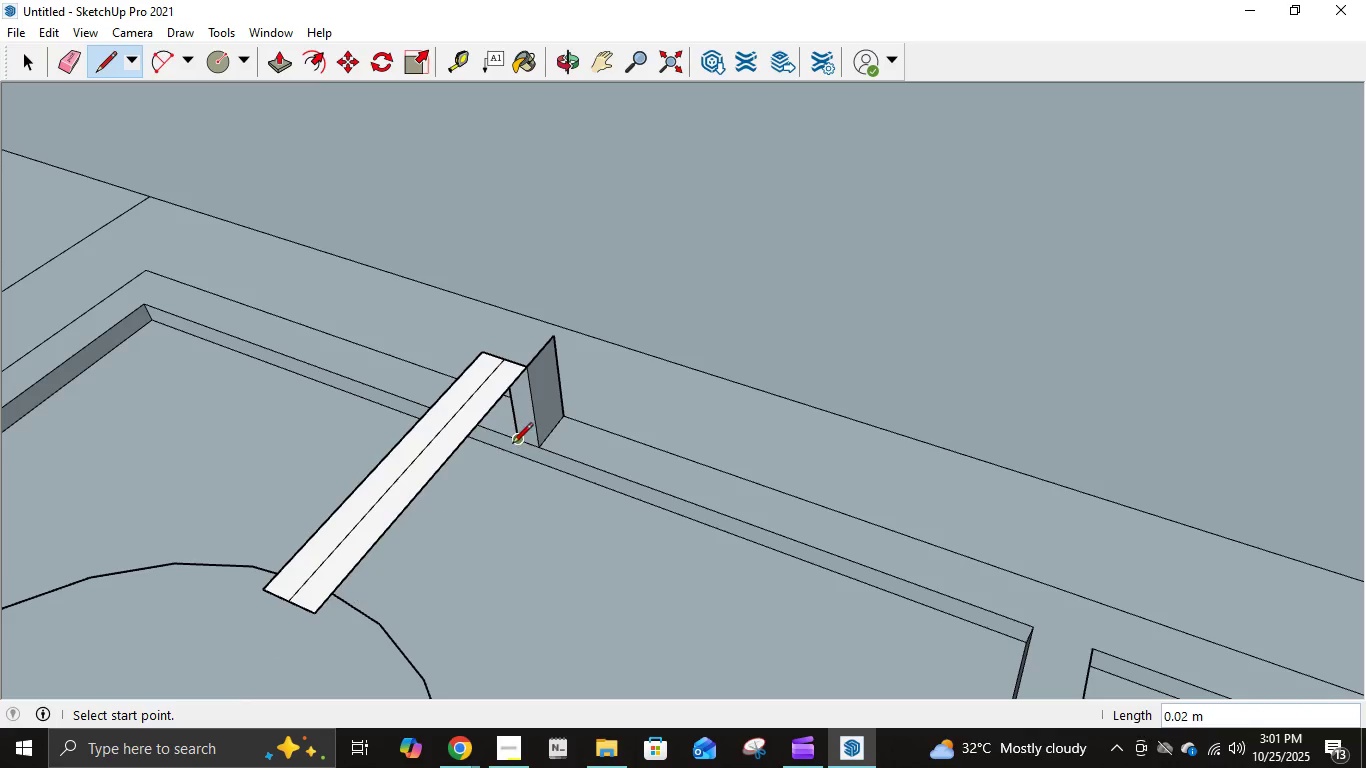 
left_click([512, 443])
 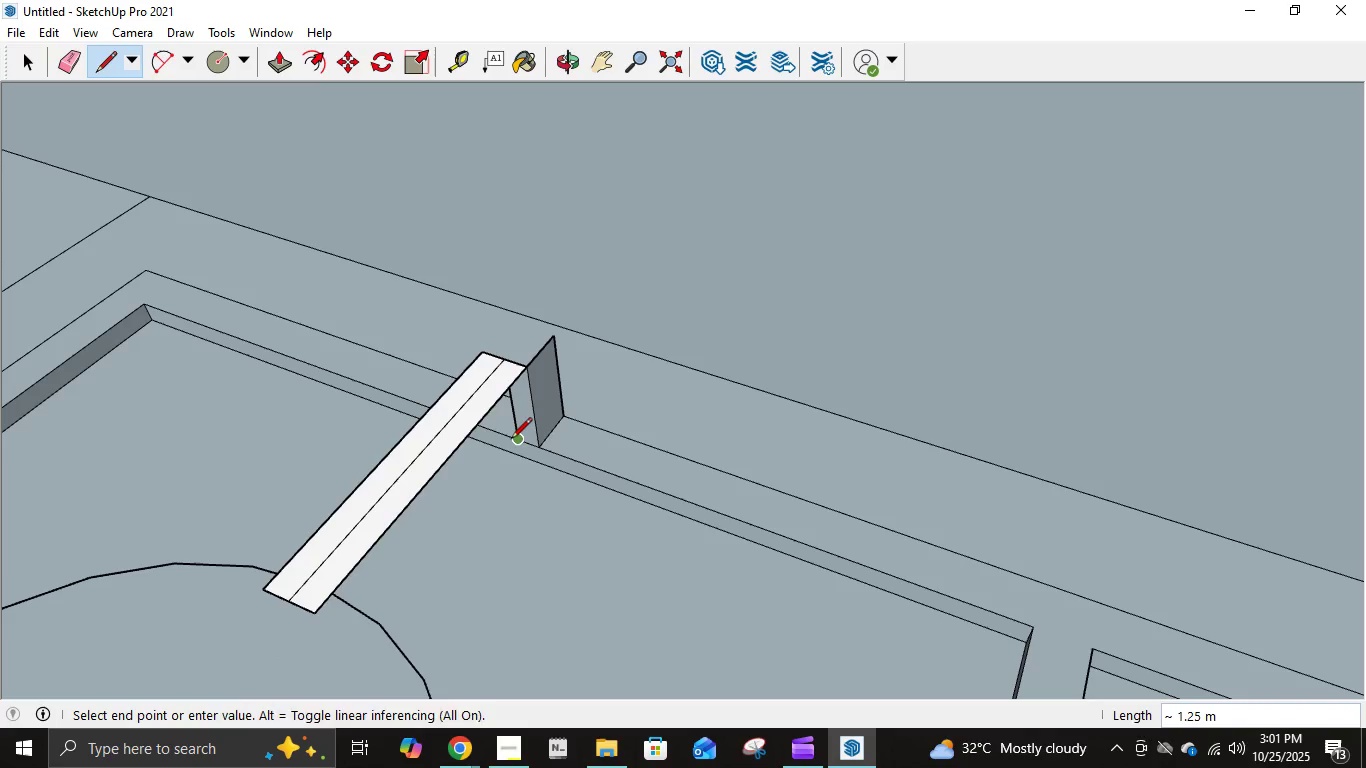 
left_click([511, 440])
 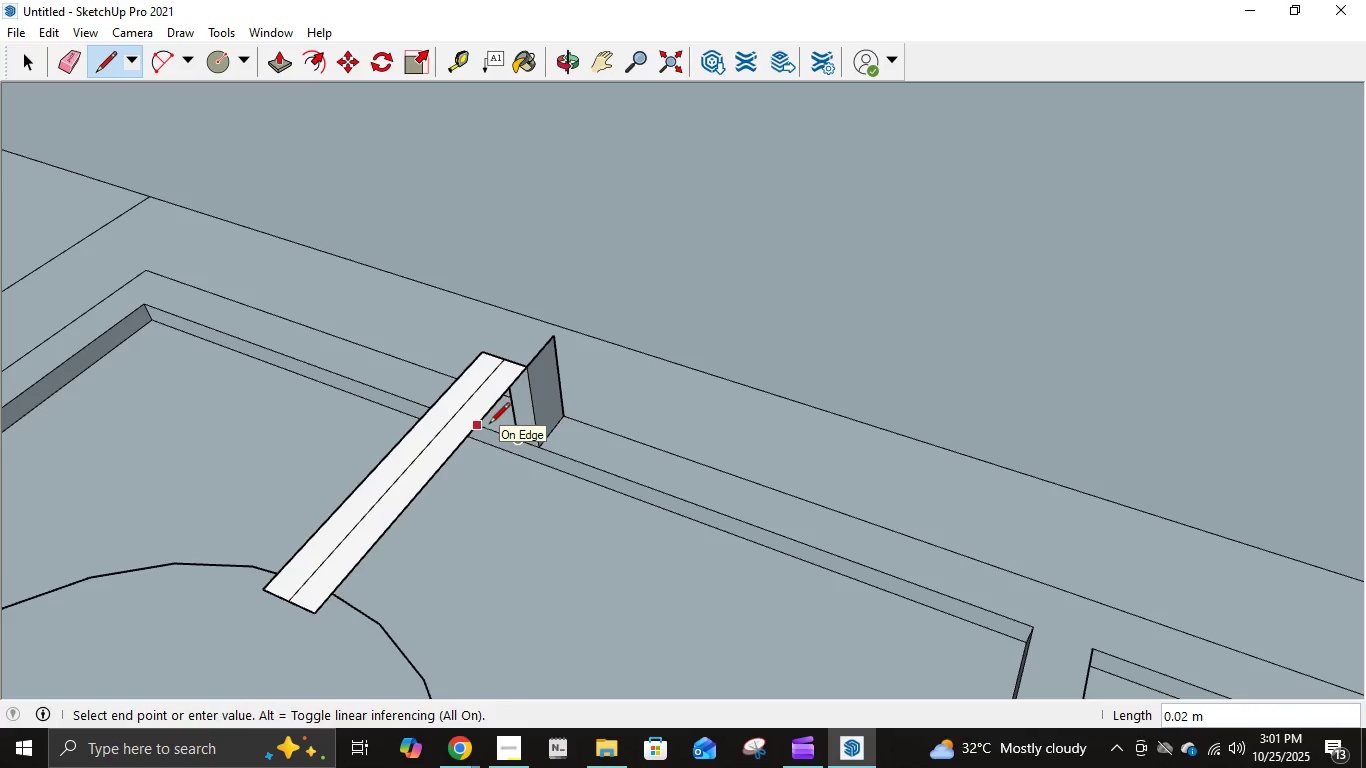 
key(NumpadDecimal)
 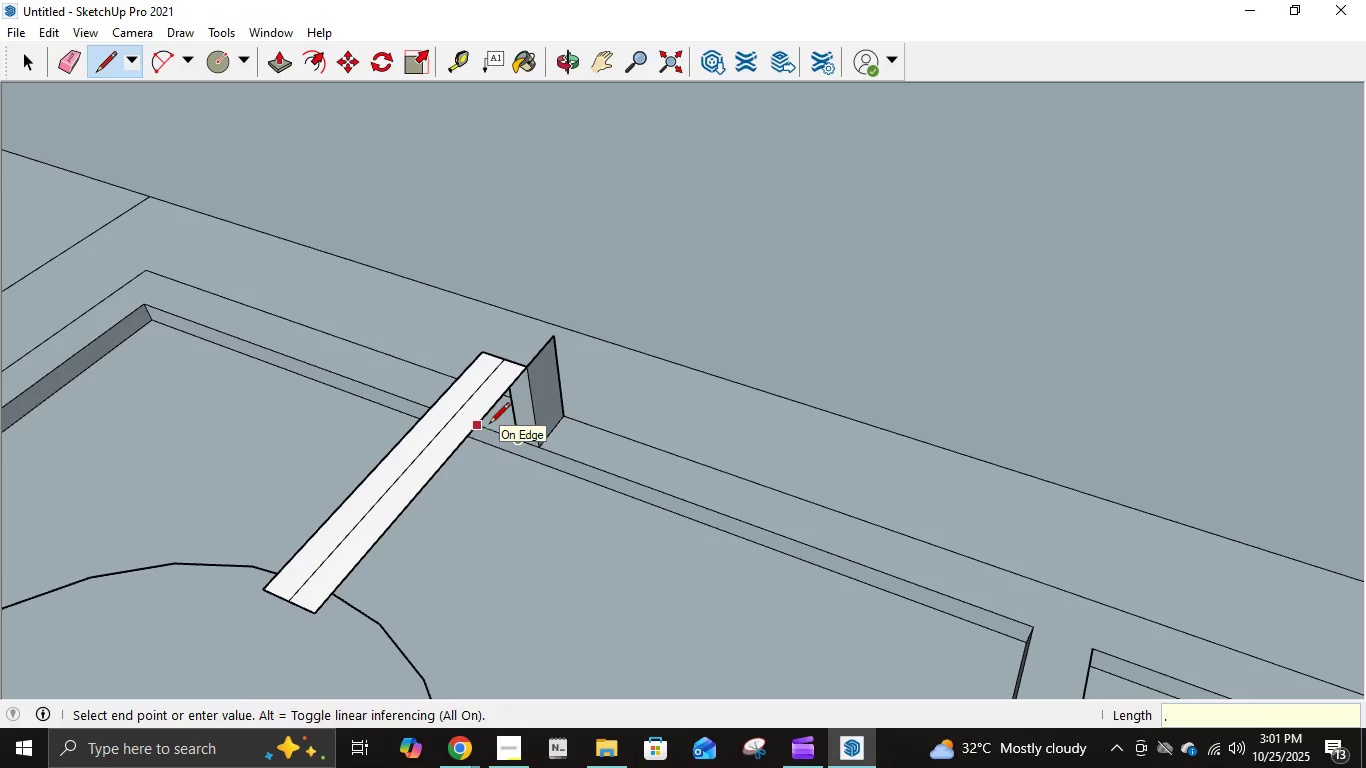 
key(Numpad0)
 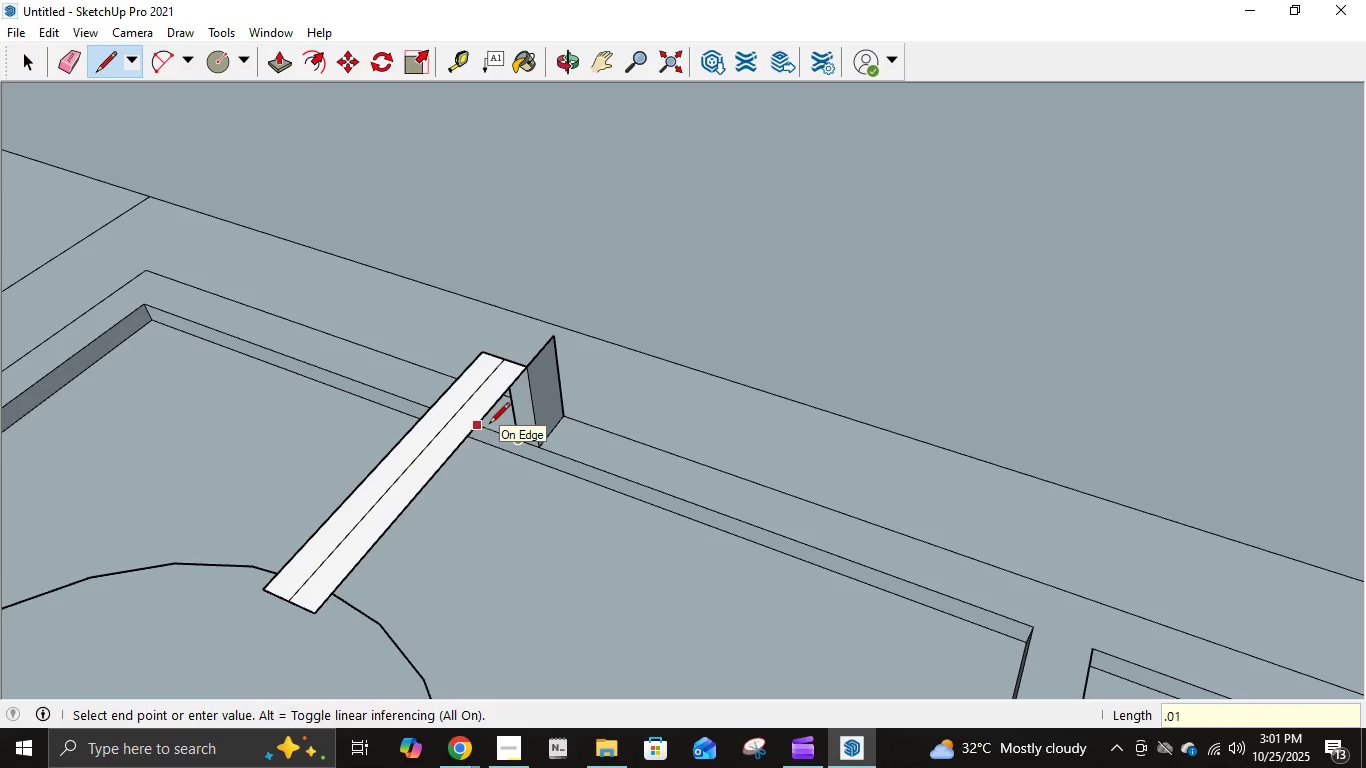 
key(Numpad1)
 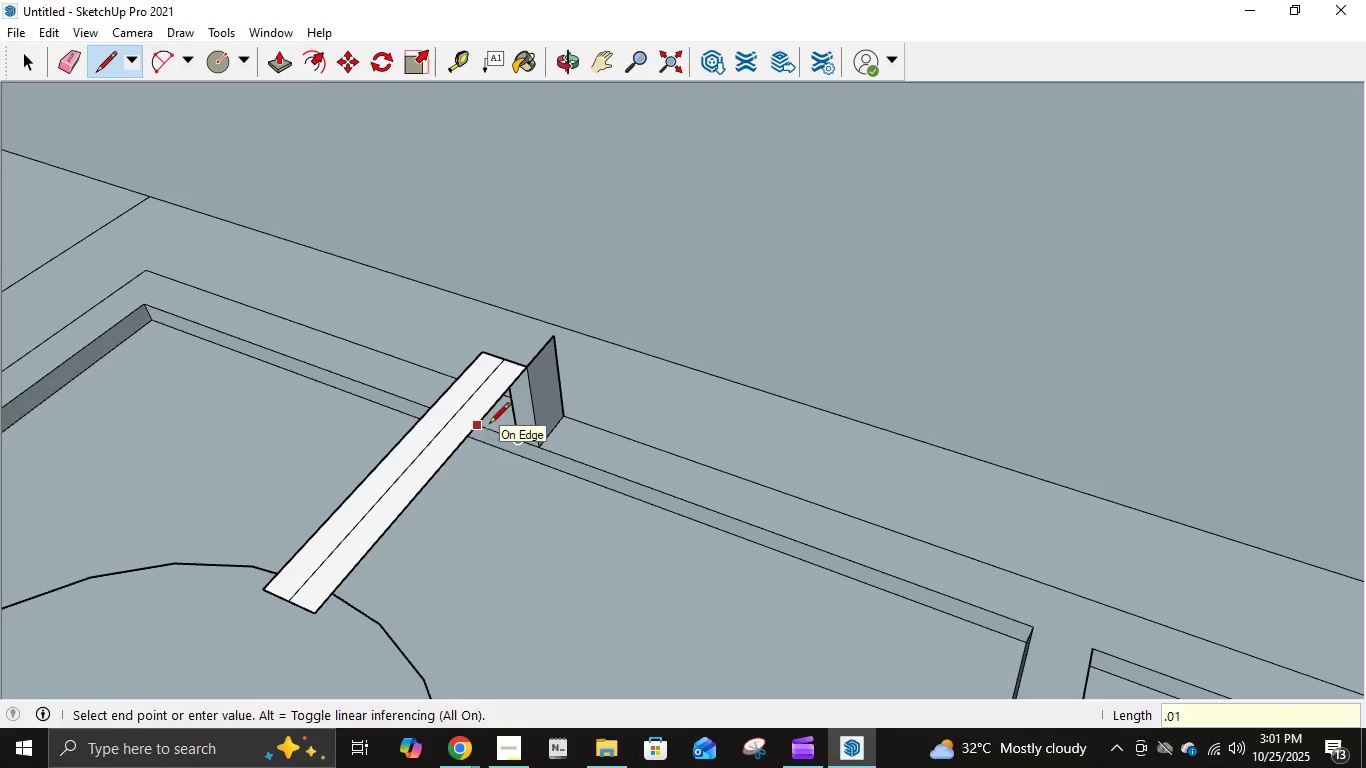 
key(NumpadEnter)
 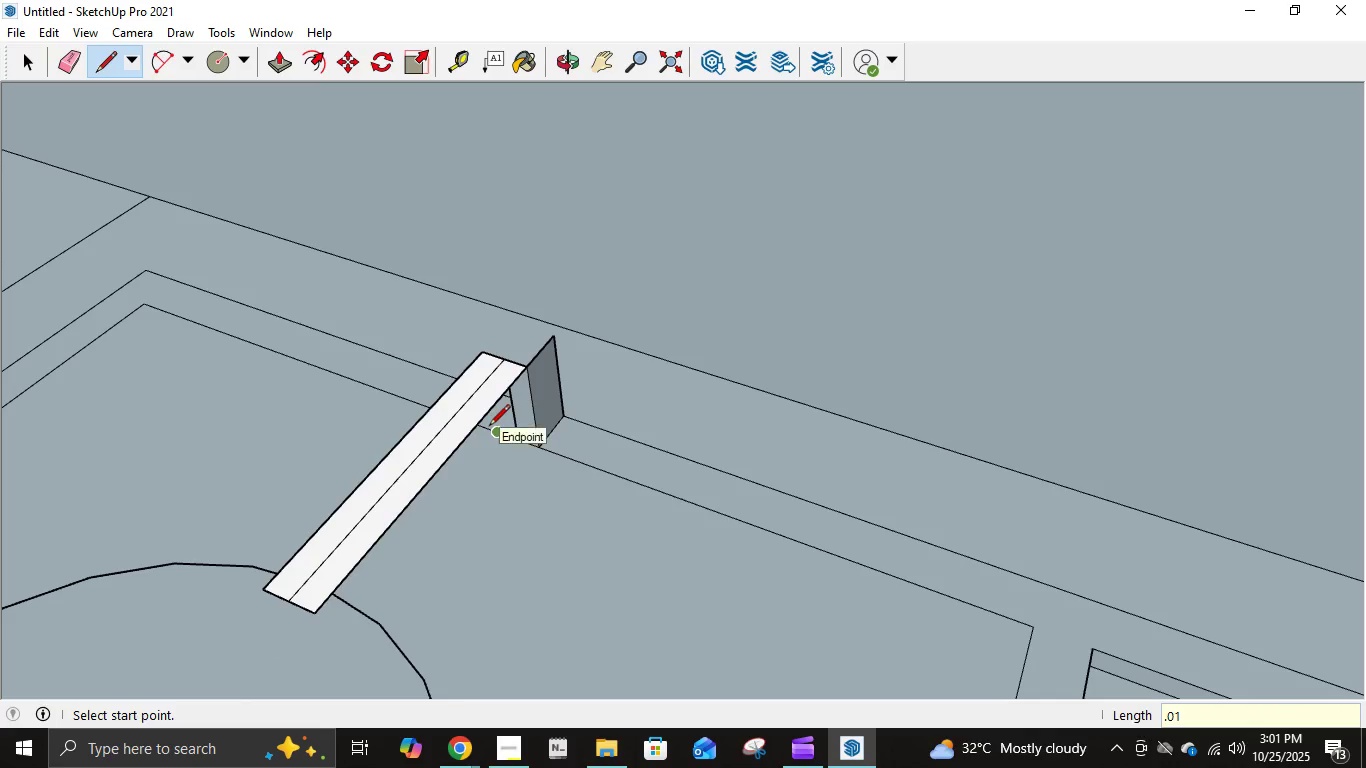 
key(Control+Z)
 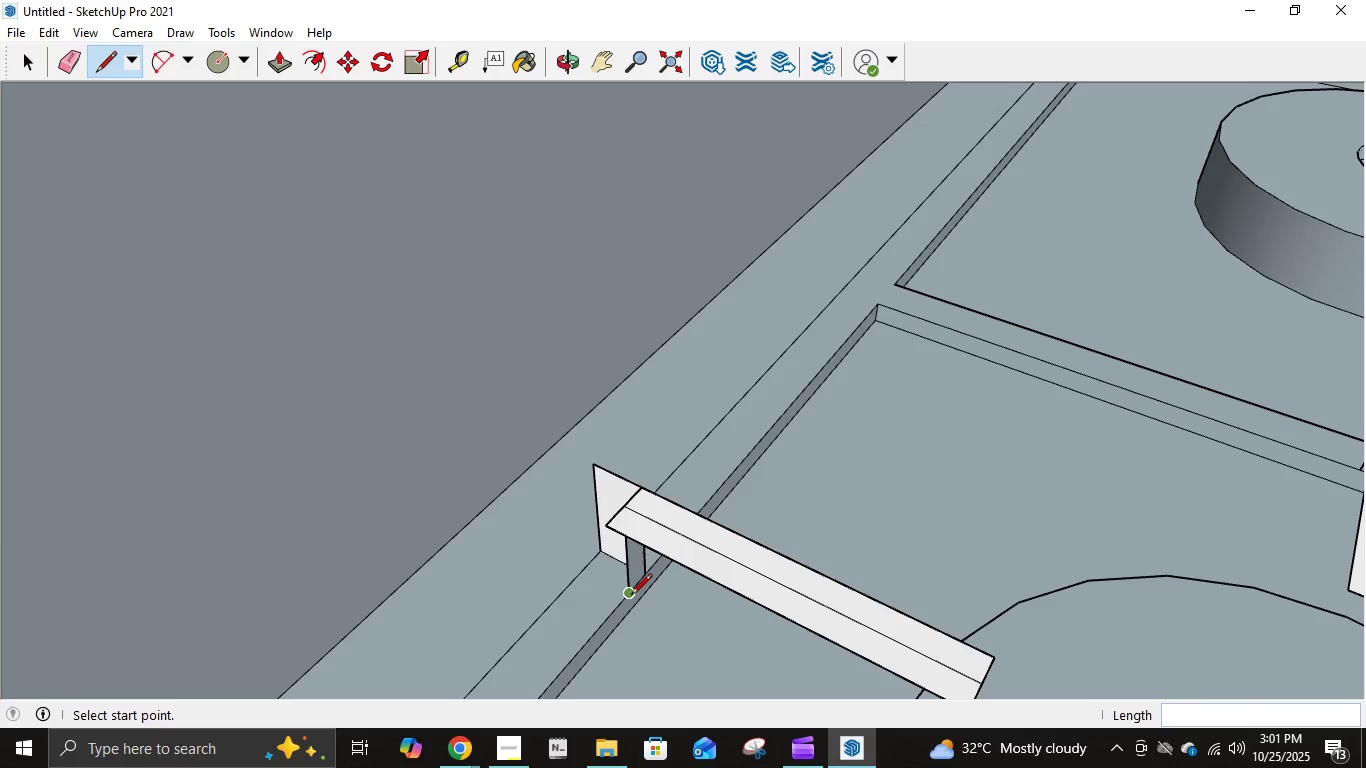 
left_click([608, 533])
 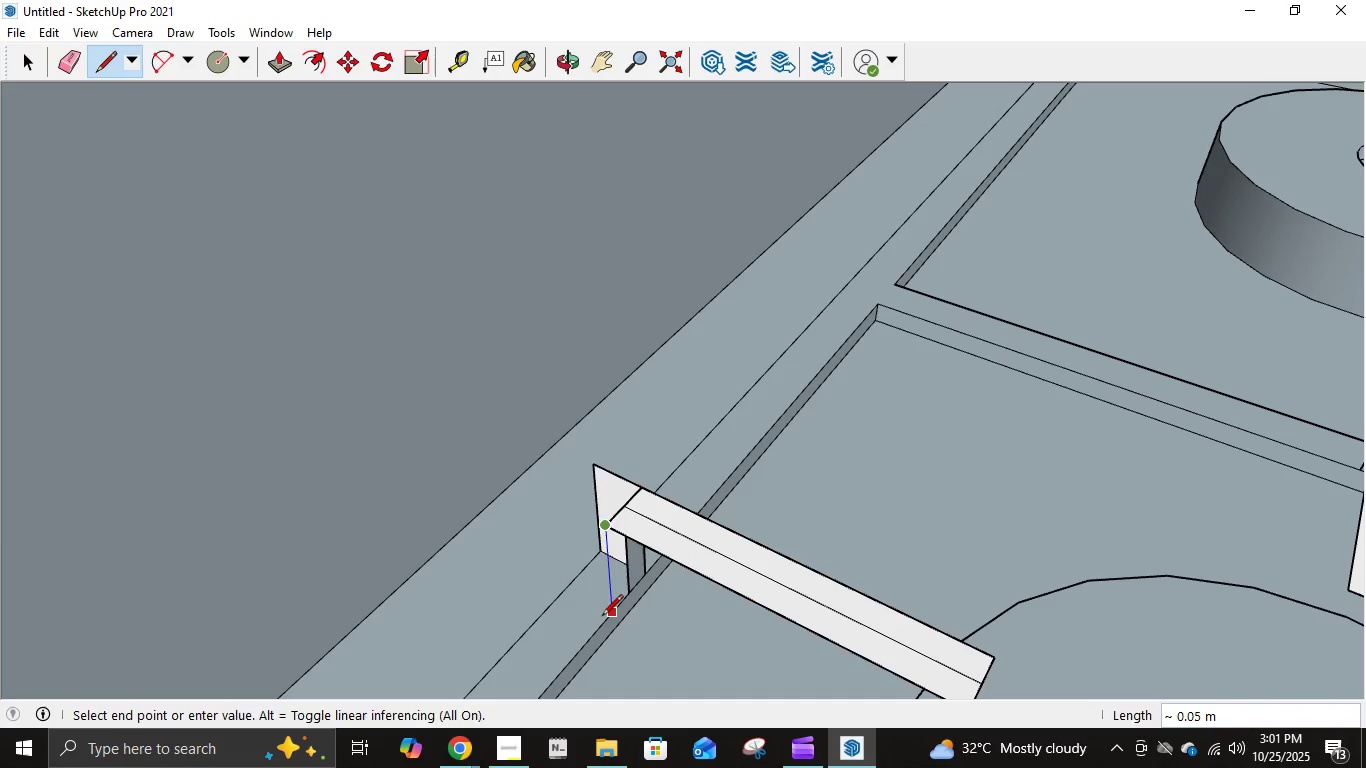 
left_click([602, 618])
 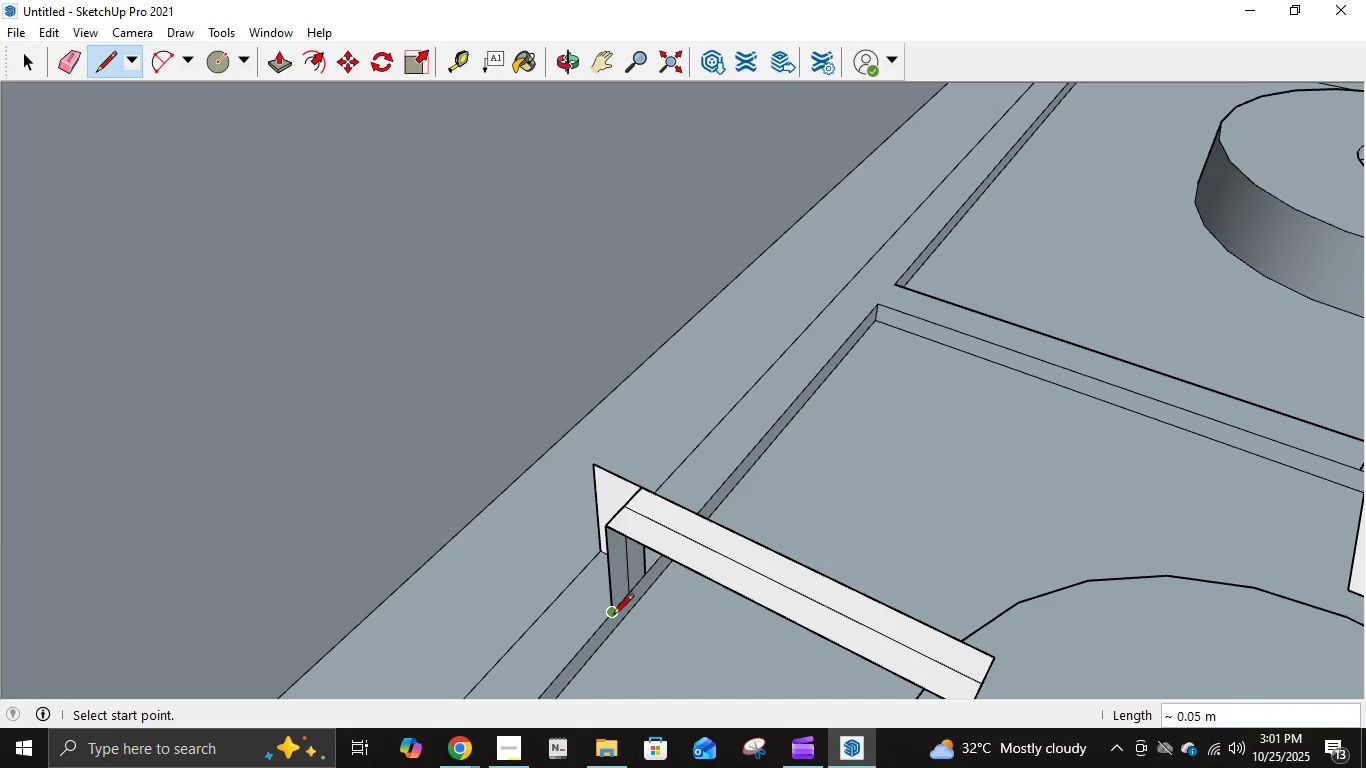 
left_click([613, 616])
 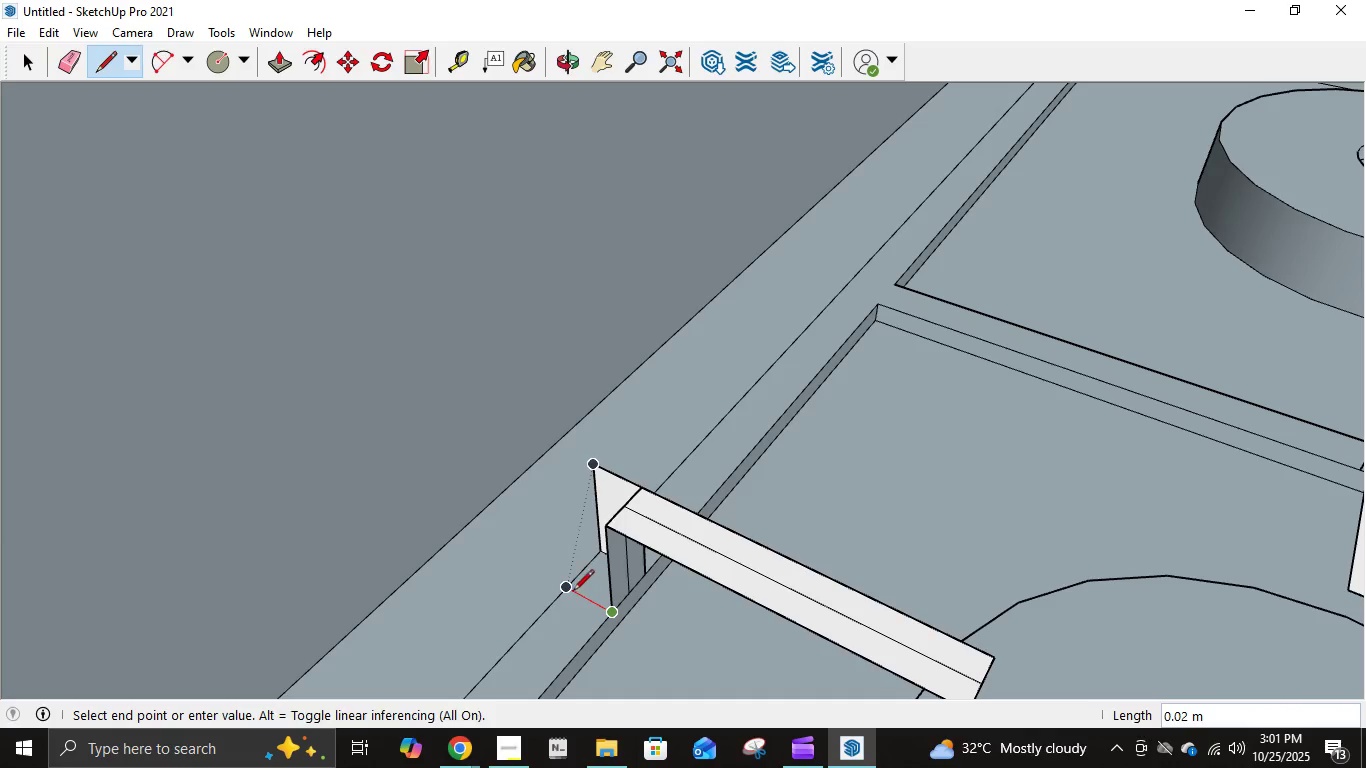 
left_click([572, 589])
 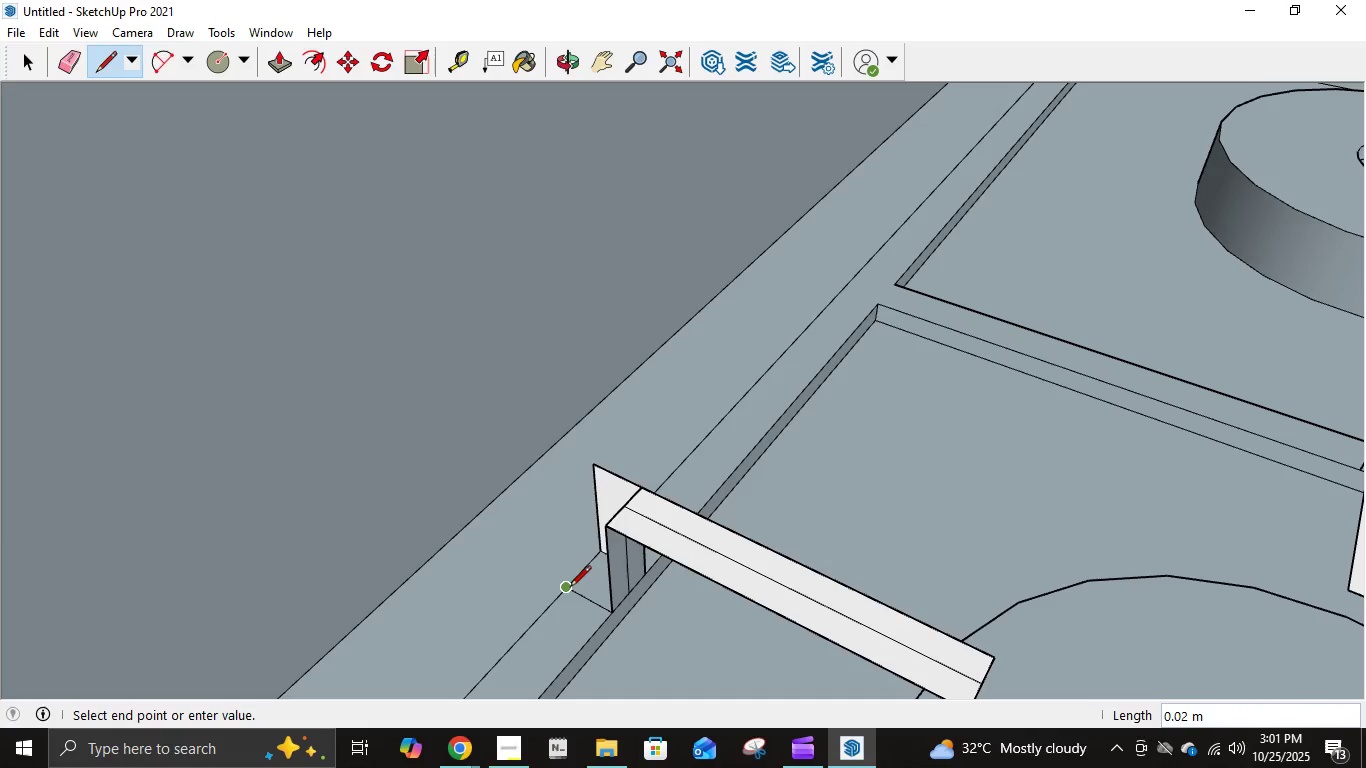 
left_click([570, 588])
 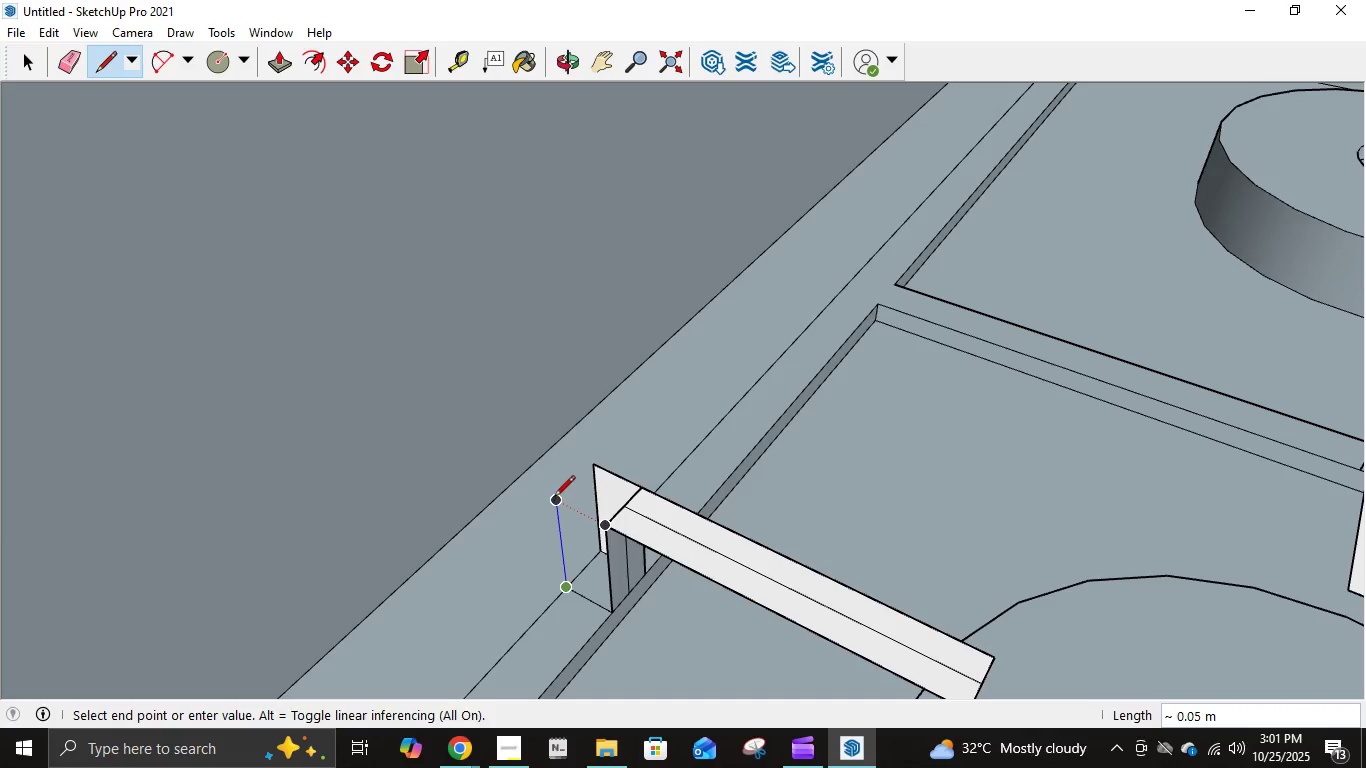 
left_click([553, 497])
 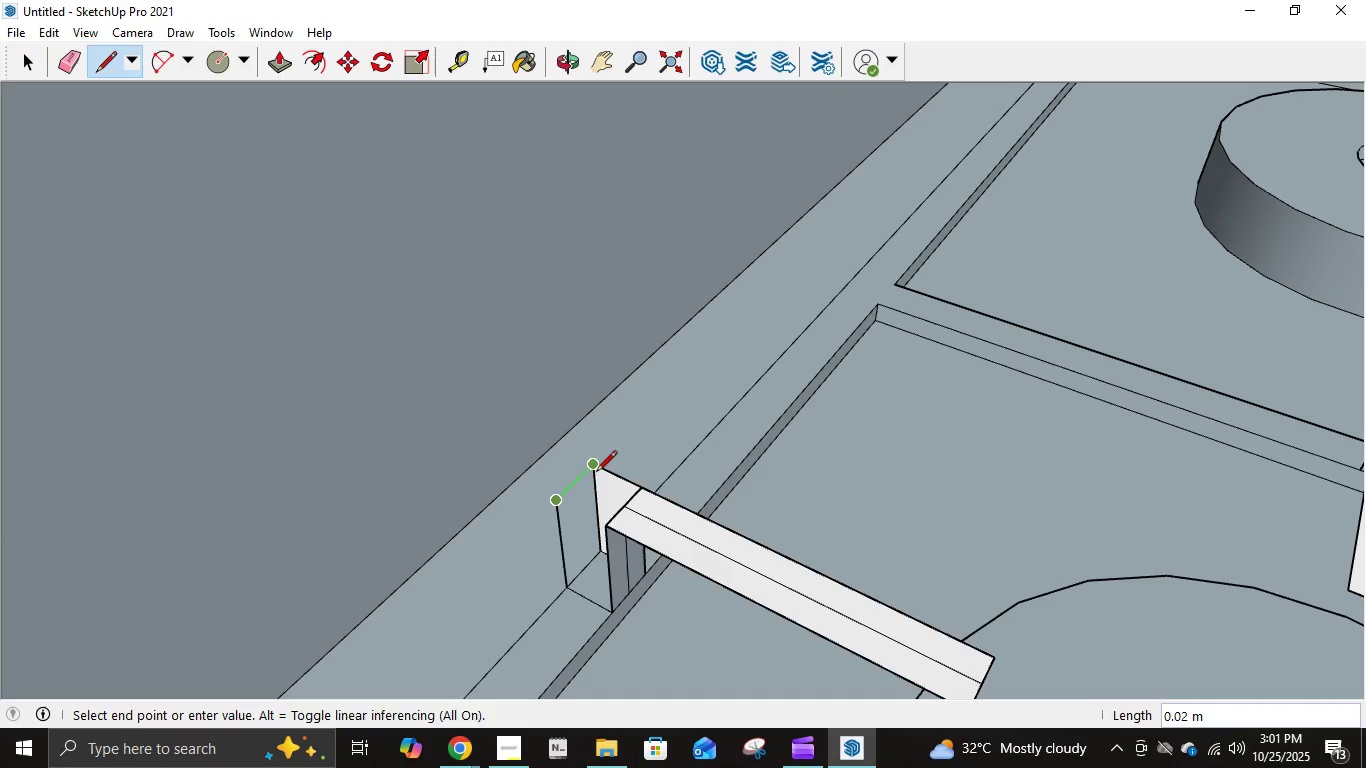 
left_click([596, 472])
 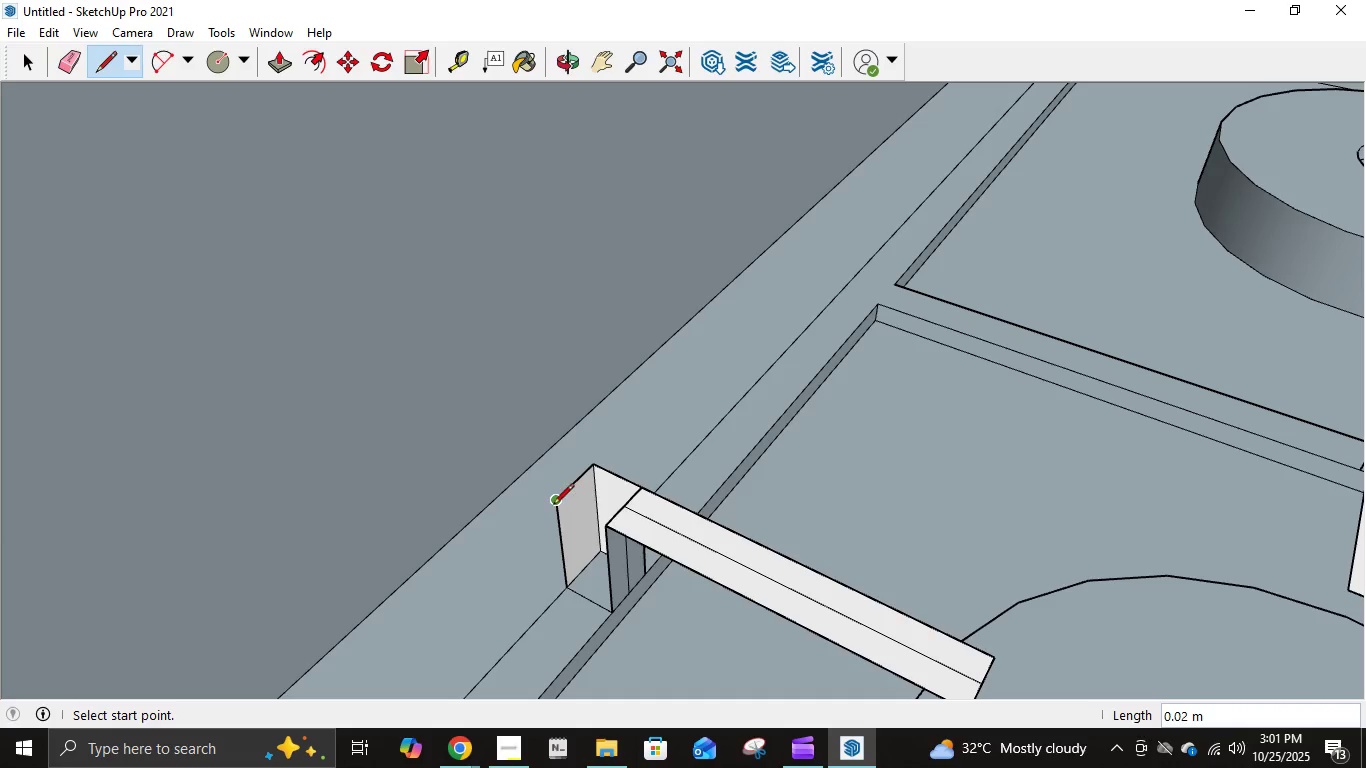 
left_click([553, 506])
 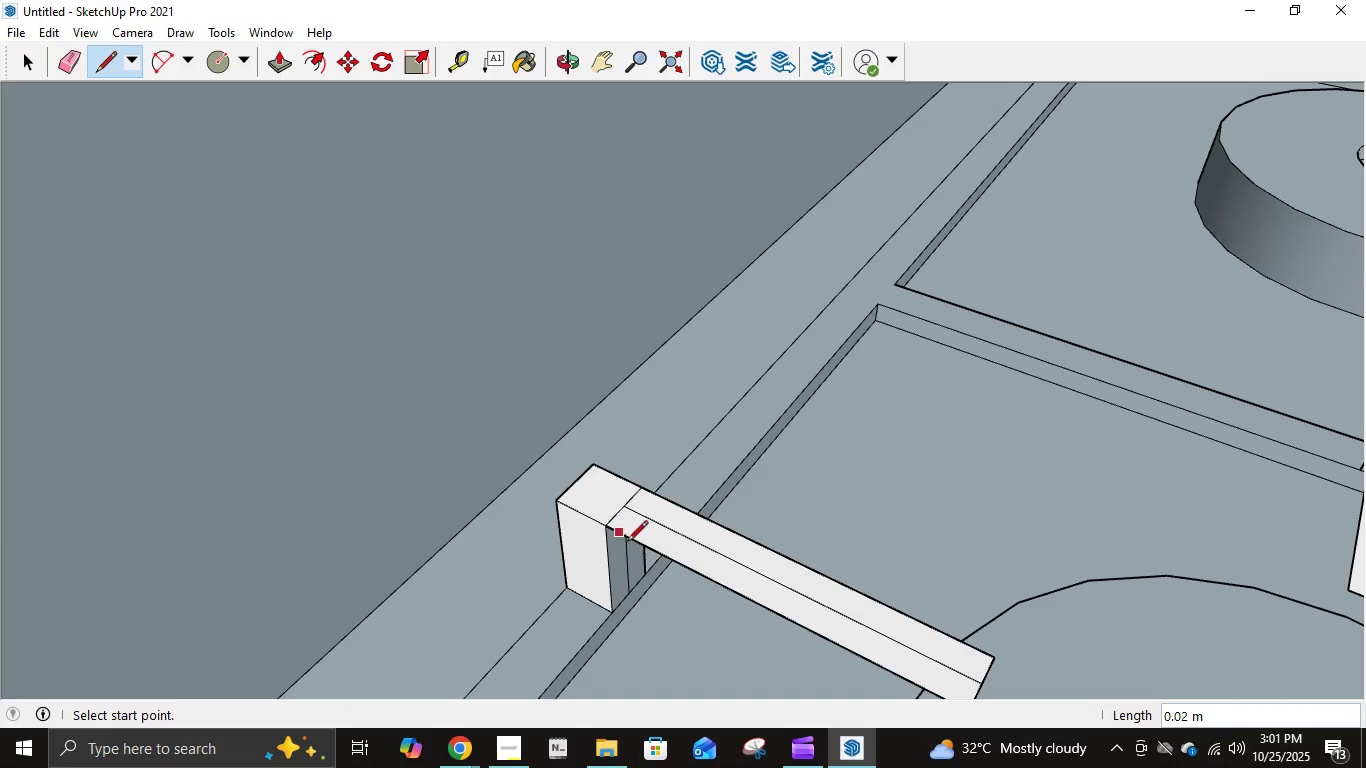 
scroll: coordinate [1013, 538], scroll_direction: down, amount: 8.0
 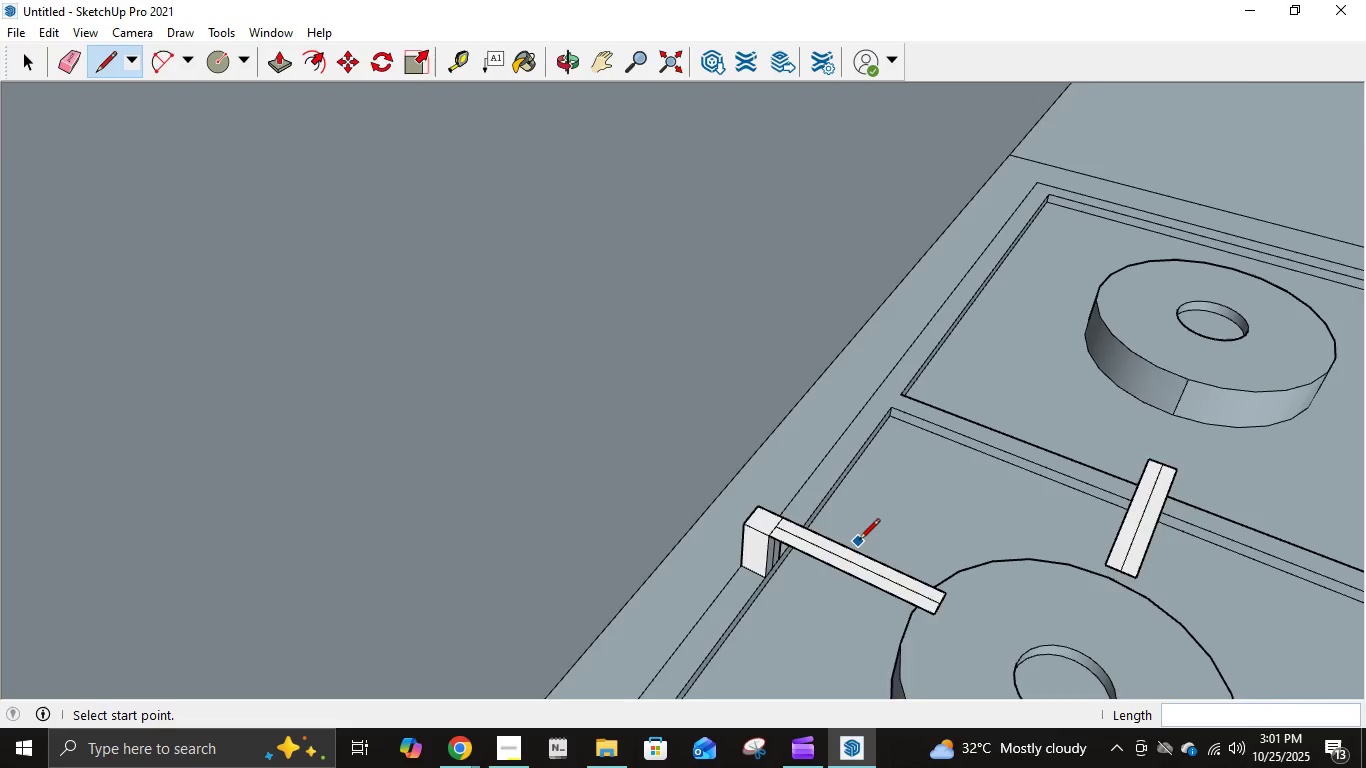 
scroll: coordinate [859, 541], scroll_direction: up, amount: 5.0
 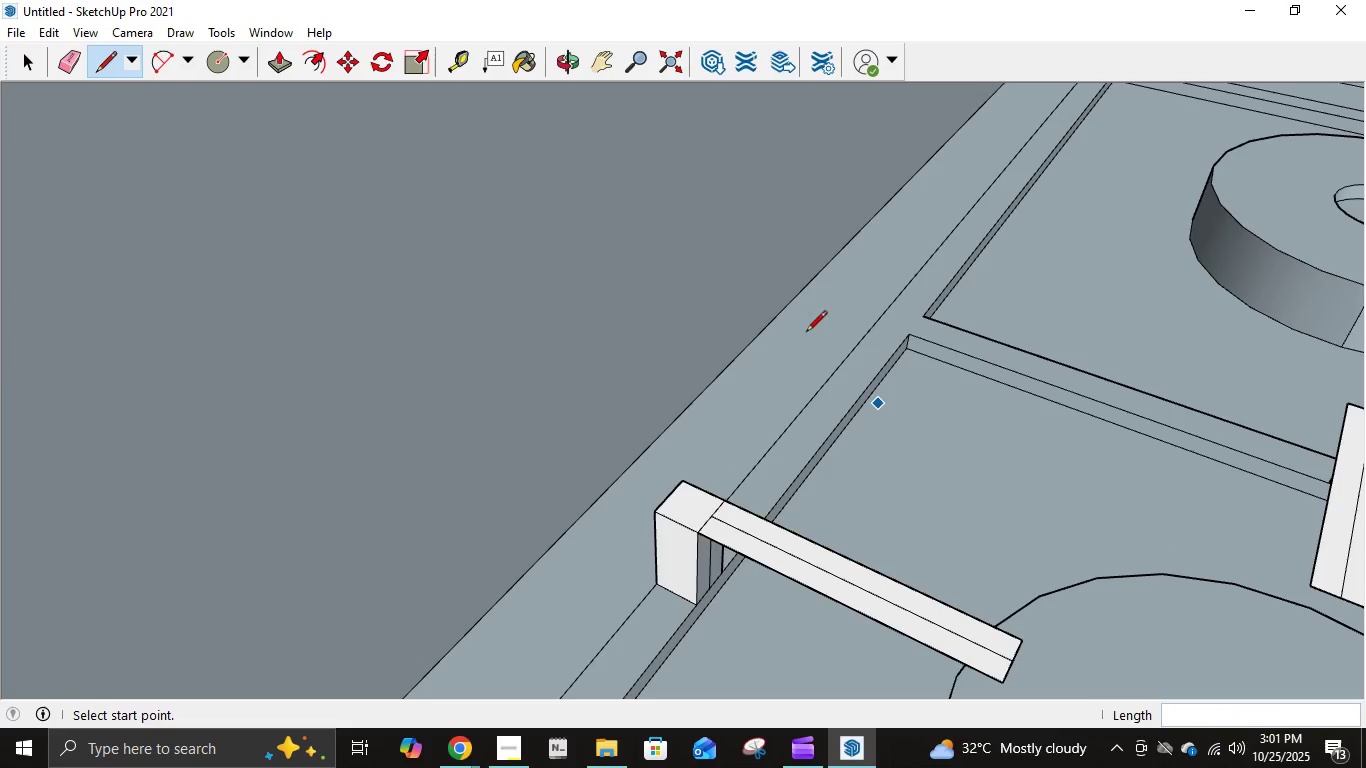 
left_click([601, 64])
 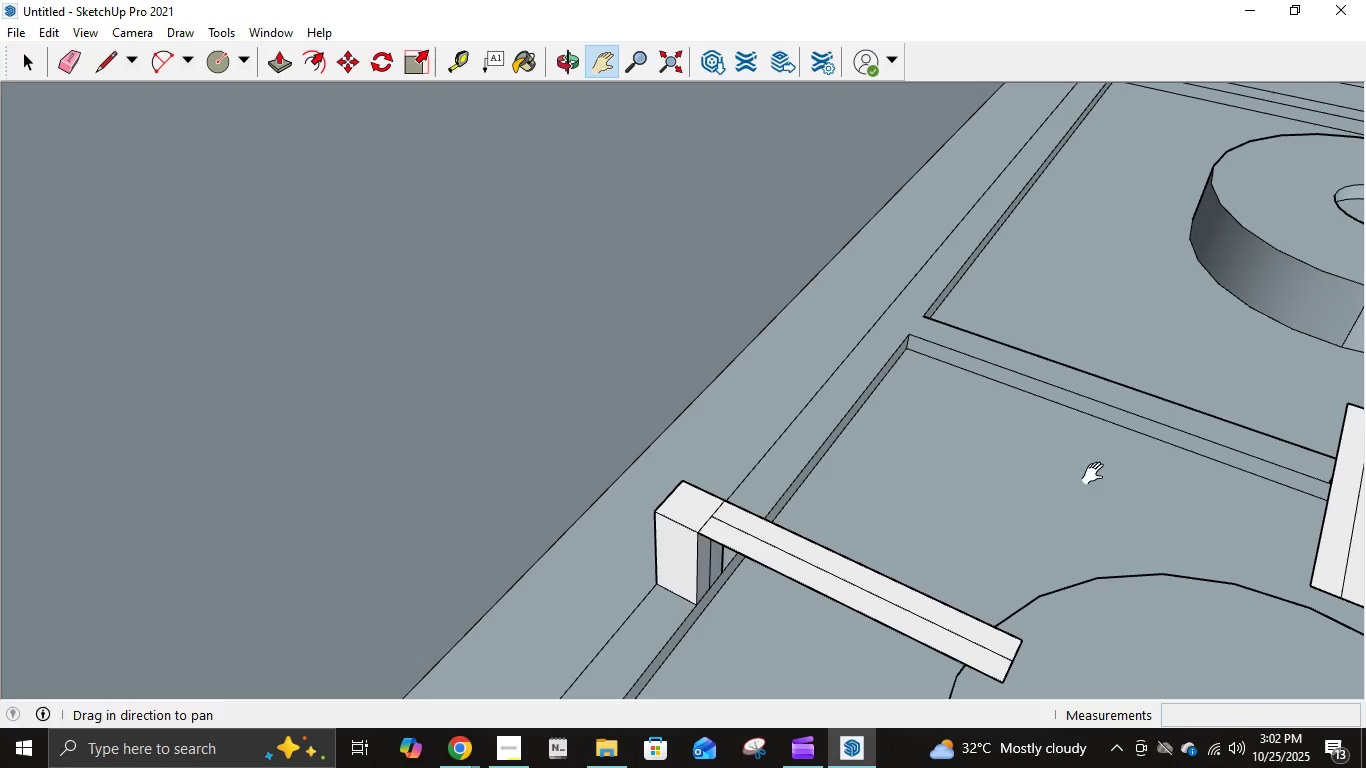 
left_click_drag(start_coordinate=[1105, 487], to_coordinate=[467, 311])
 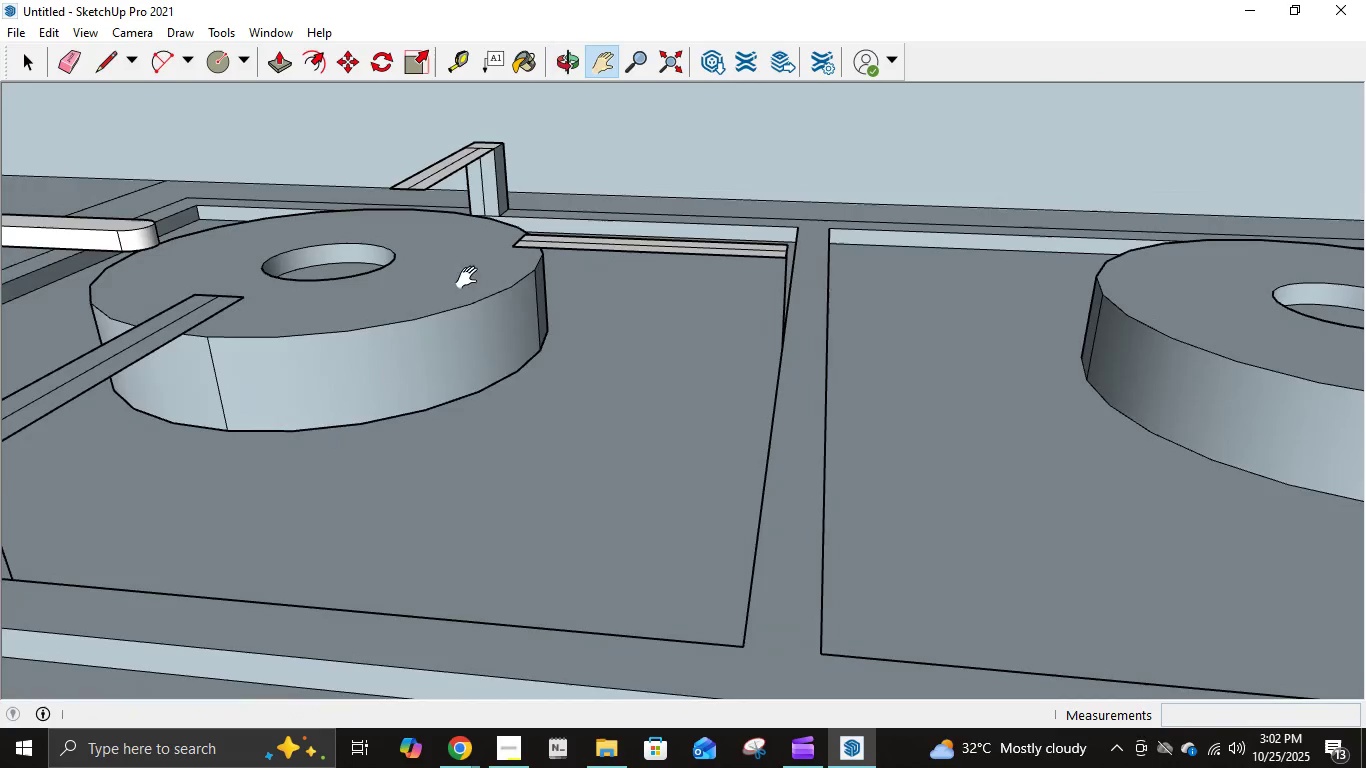 
scroll: coordinate [836, 340], scroll_direction: up, amount: 4.0
 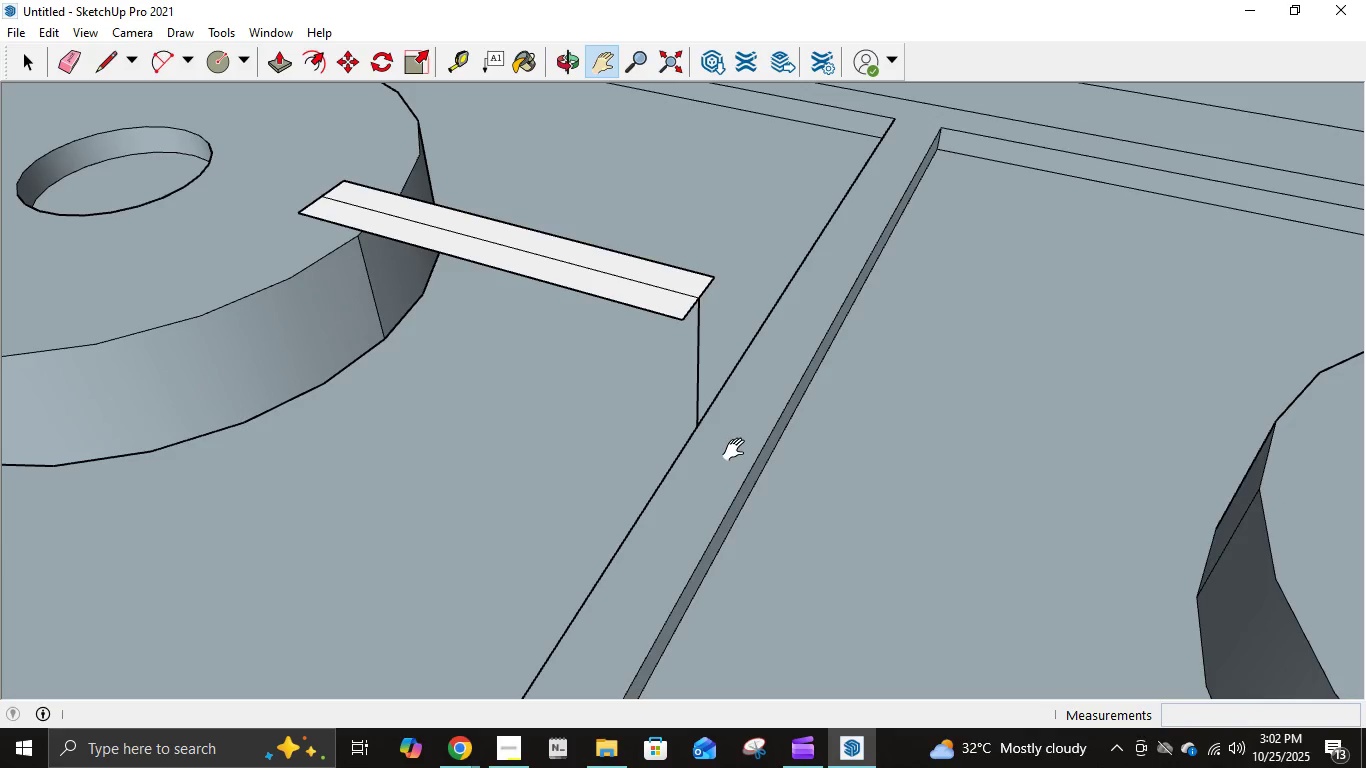 
key(L)
 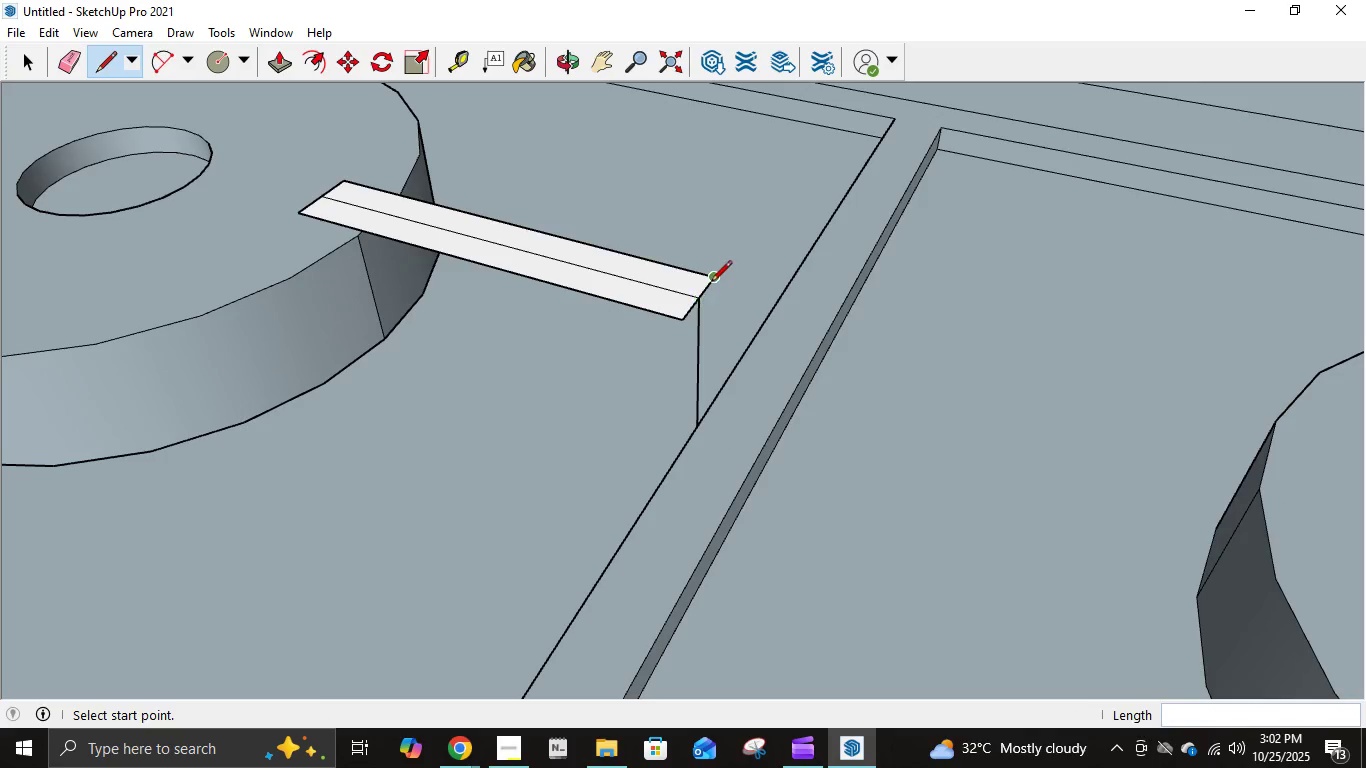 
left_click([711, 283])
 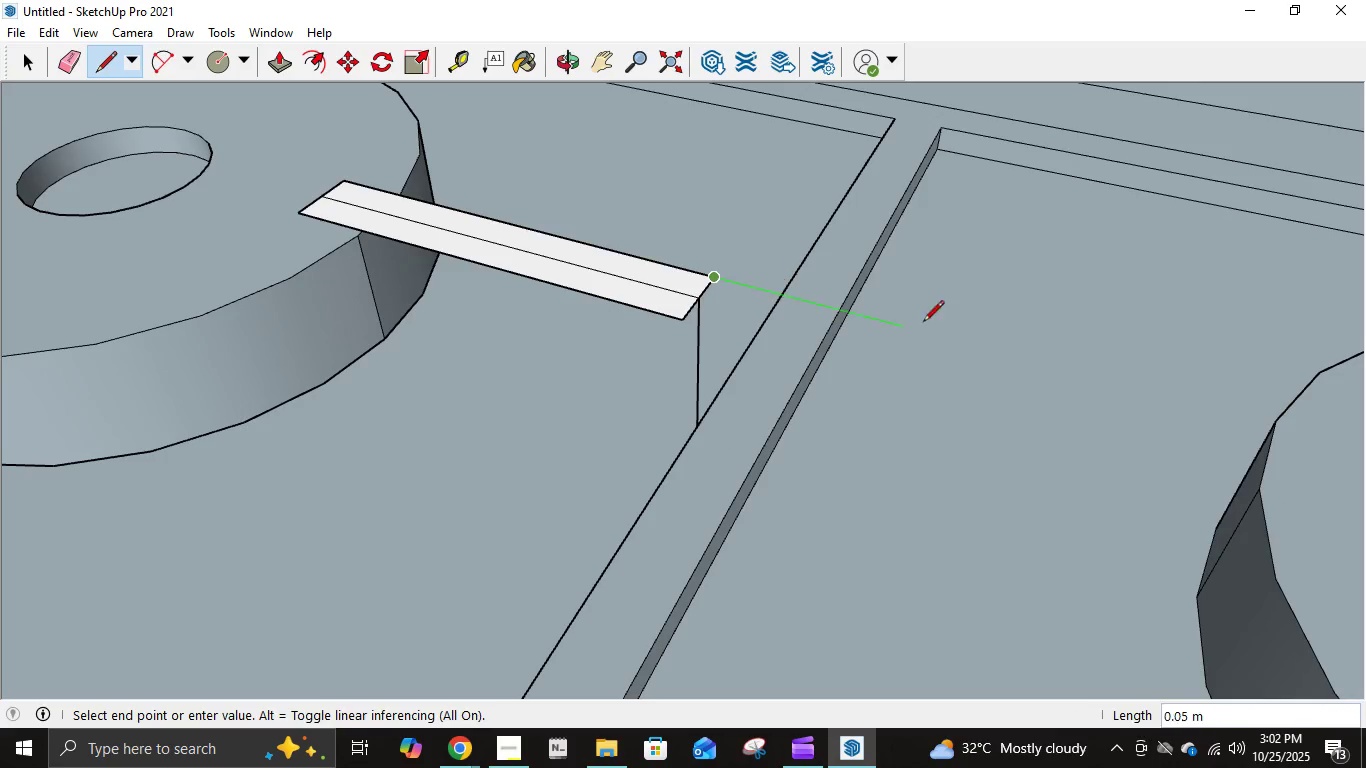 
mouse_move([914, 333])
 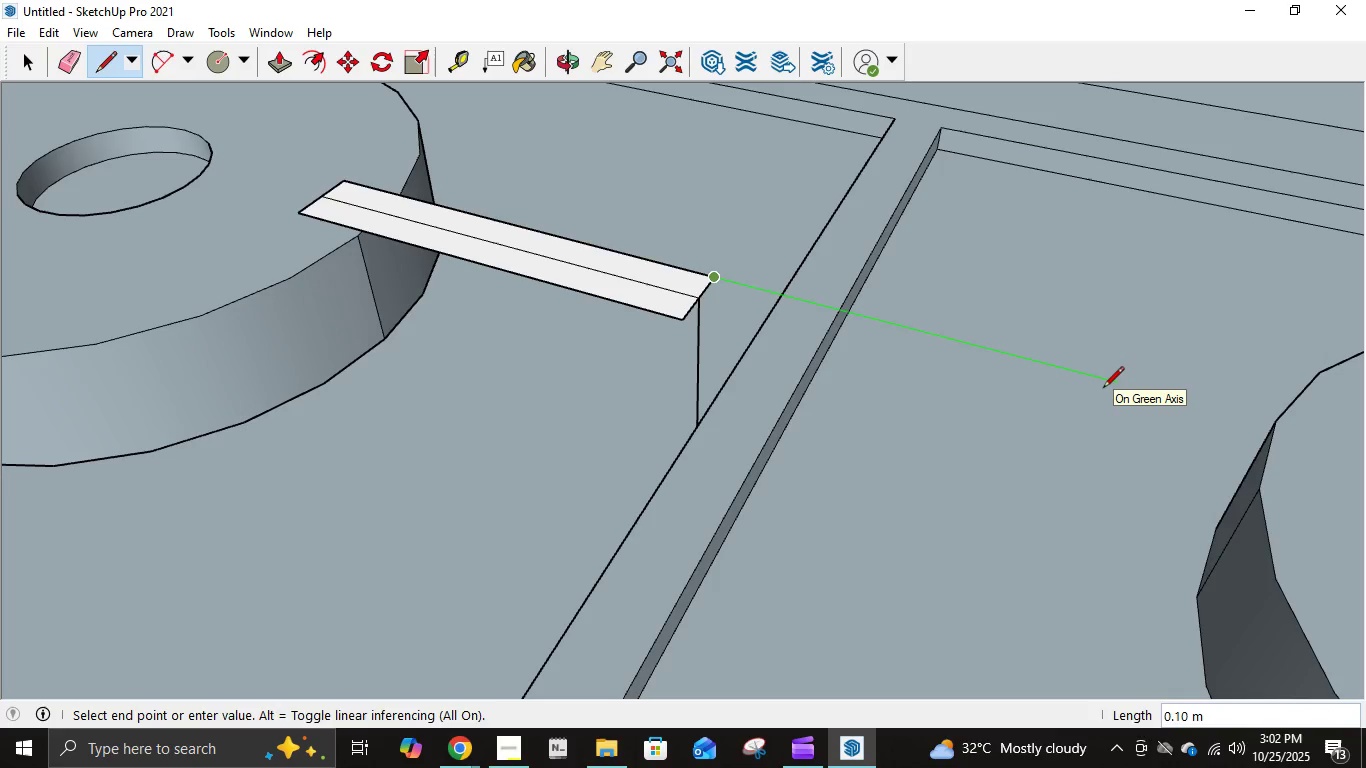 
wait(7.86)
 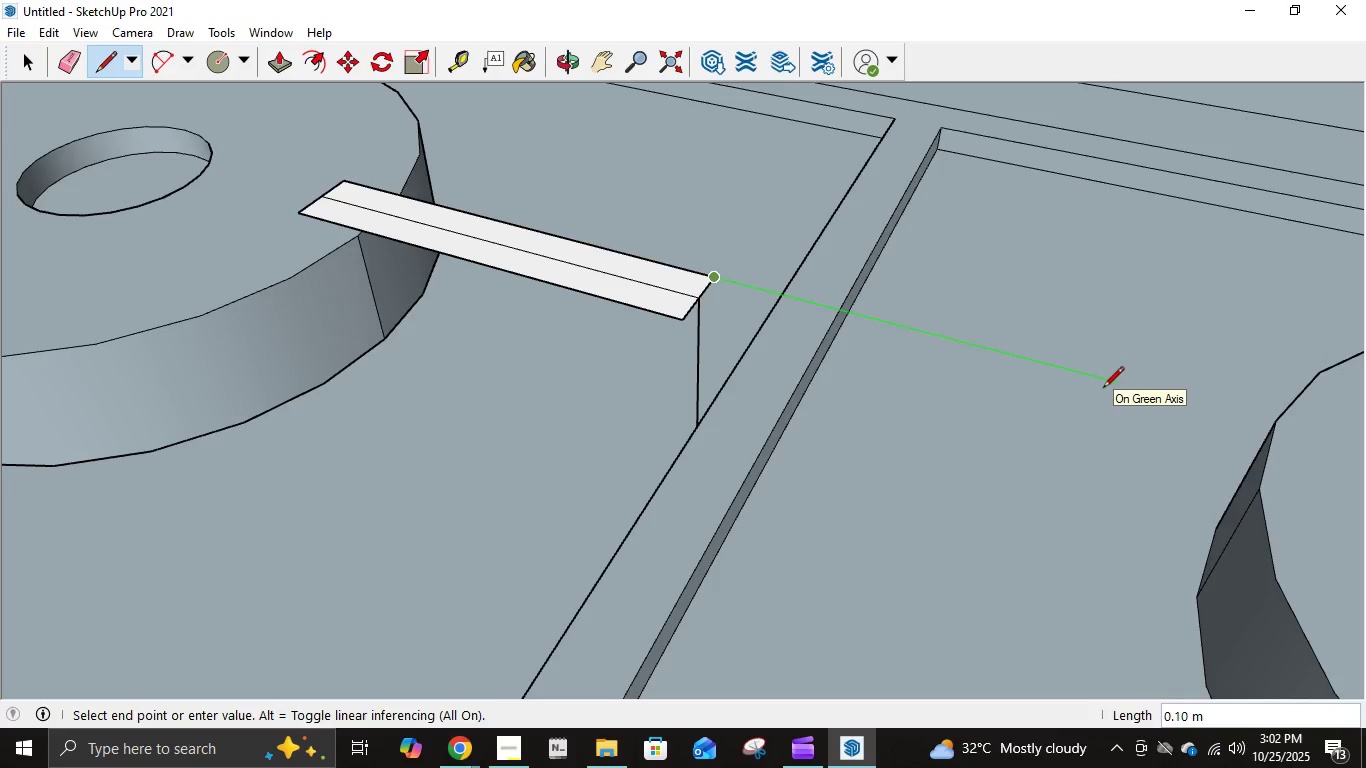 
left_click([711, 404])
 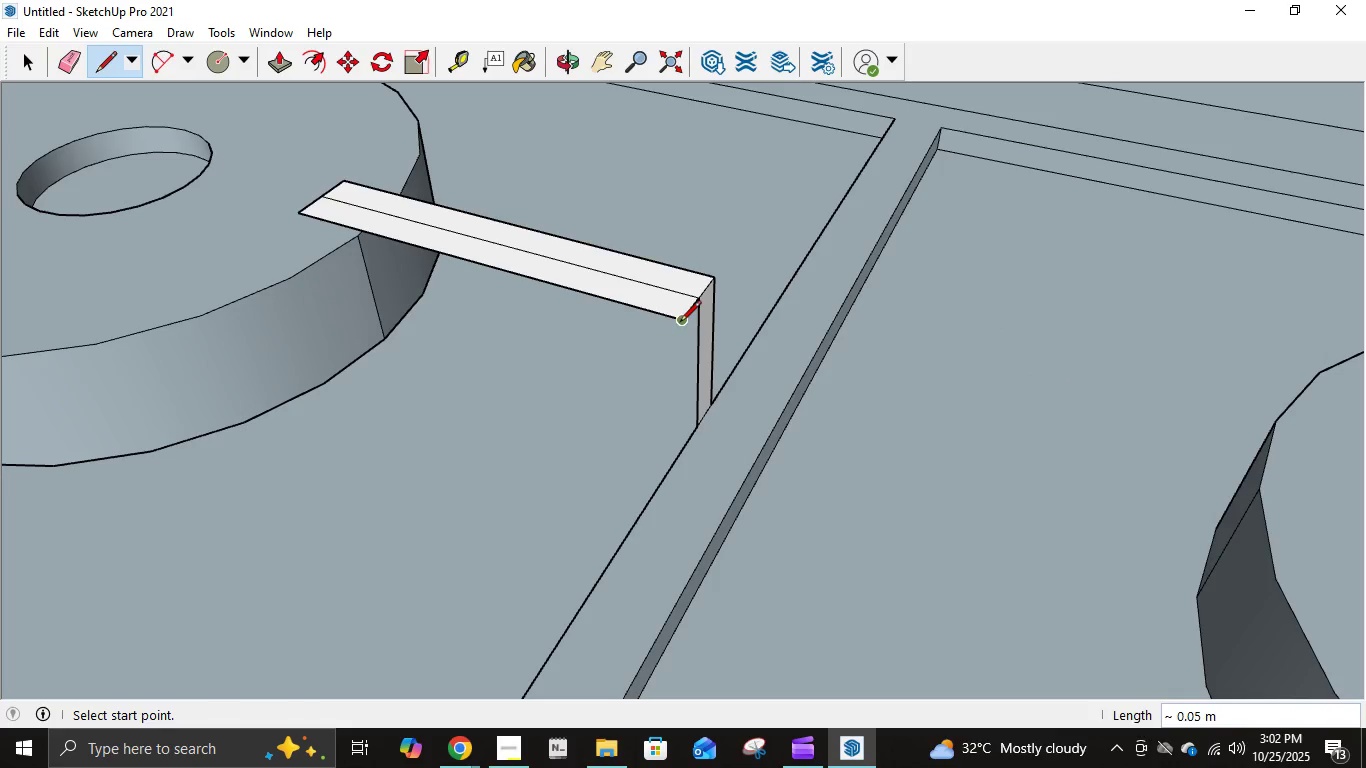 
left_click([680, 323])
 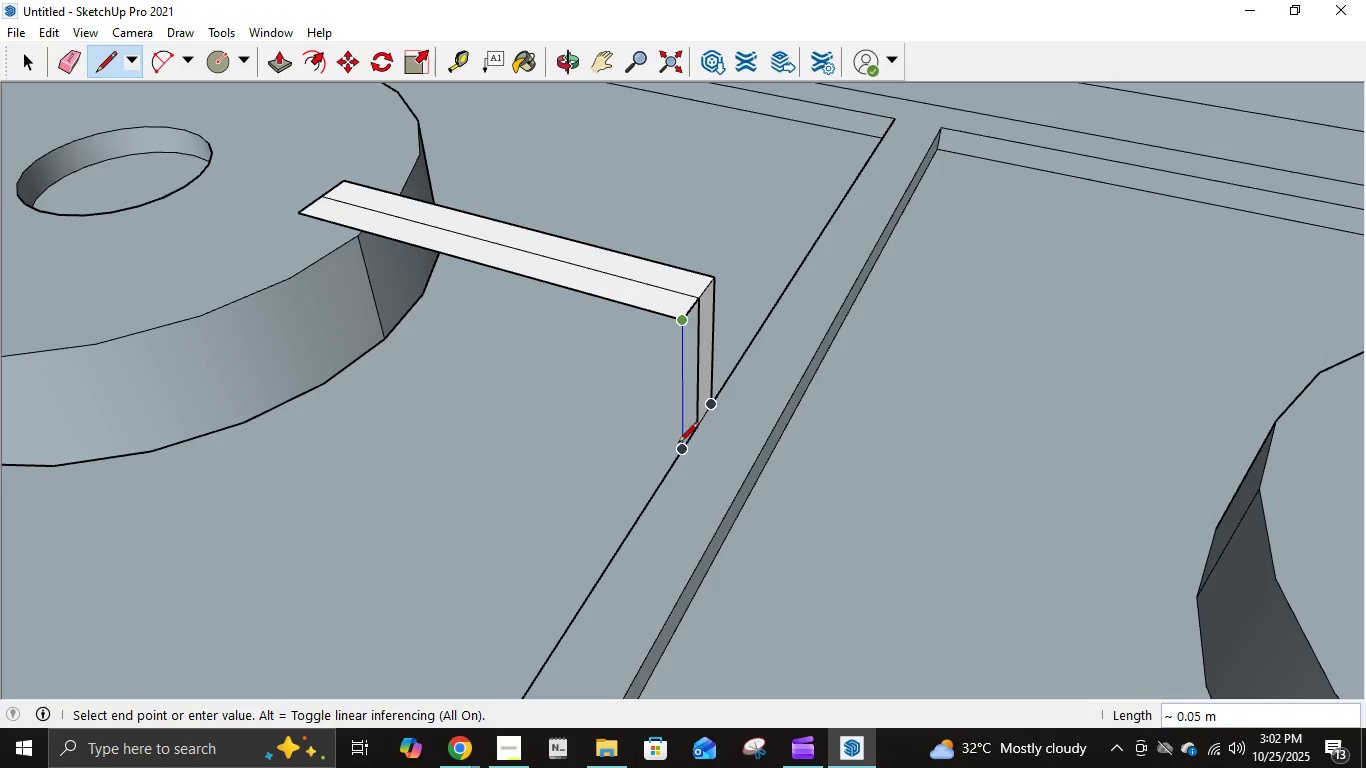 
left_click([682, 450])
 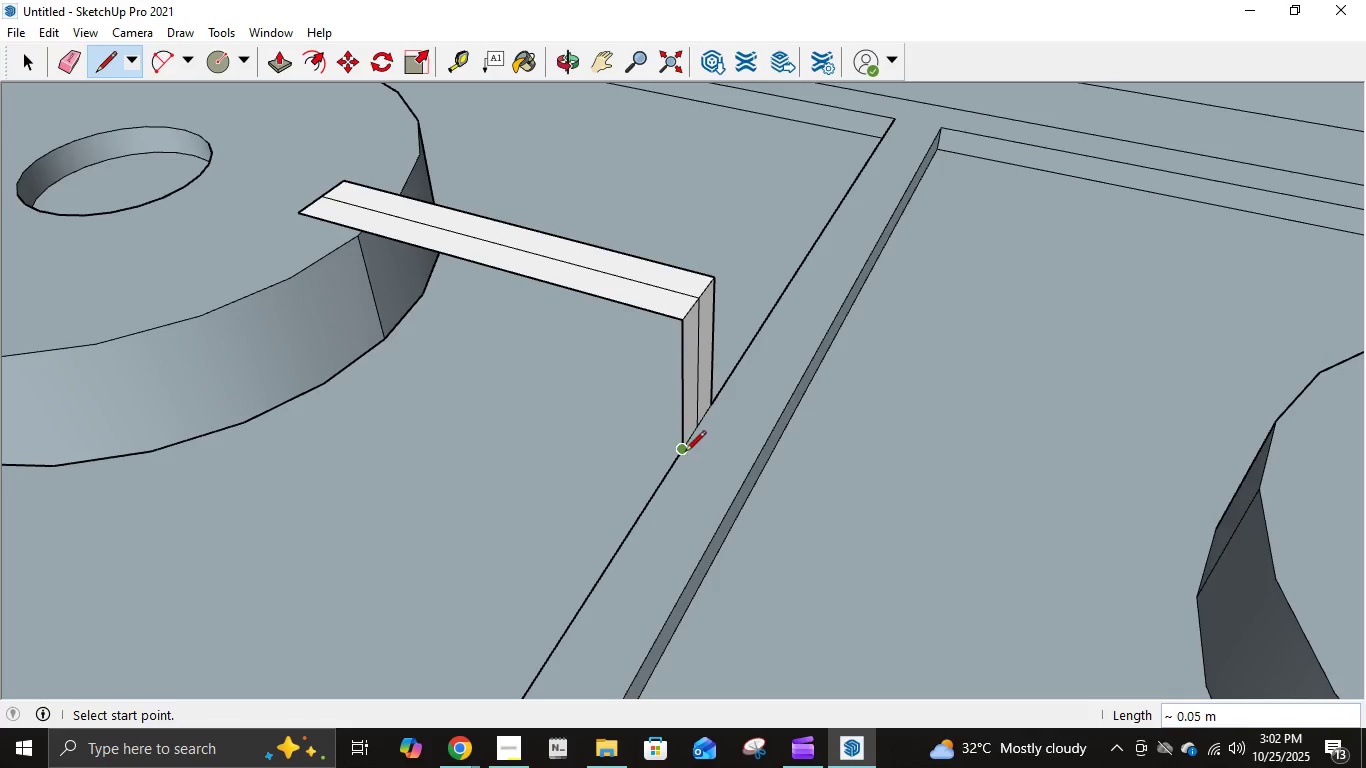 
left_click([684, 451])
 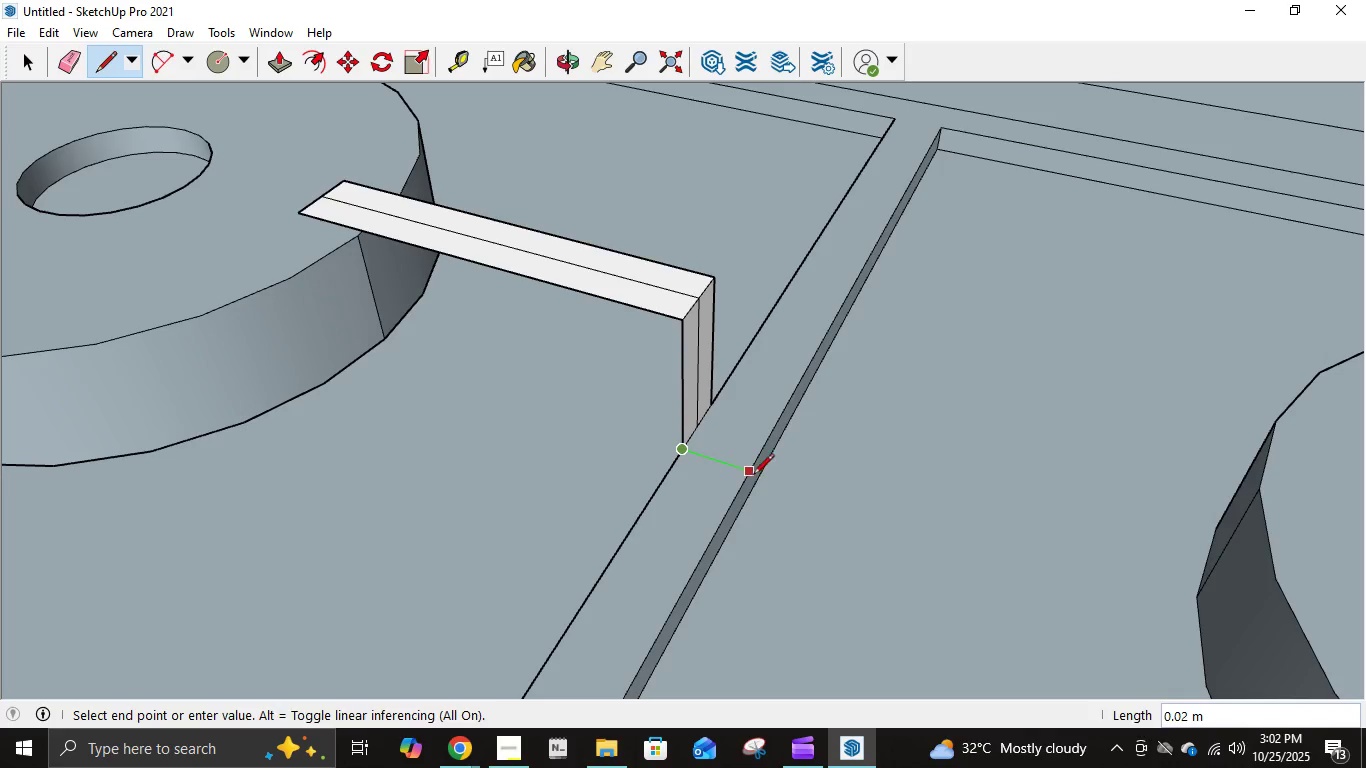 
left_click([750, 476])
 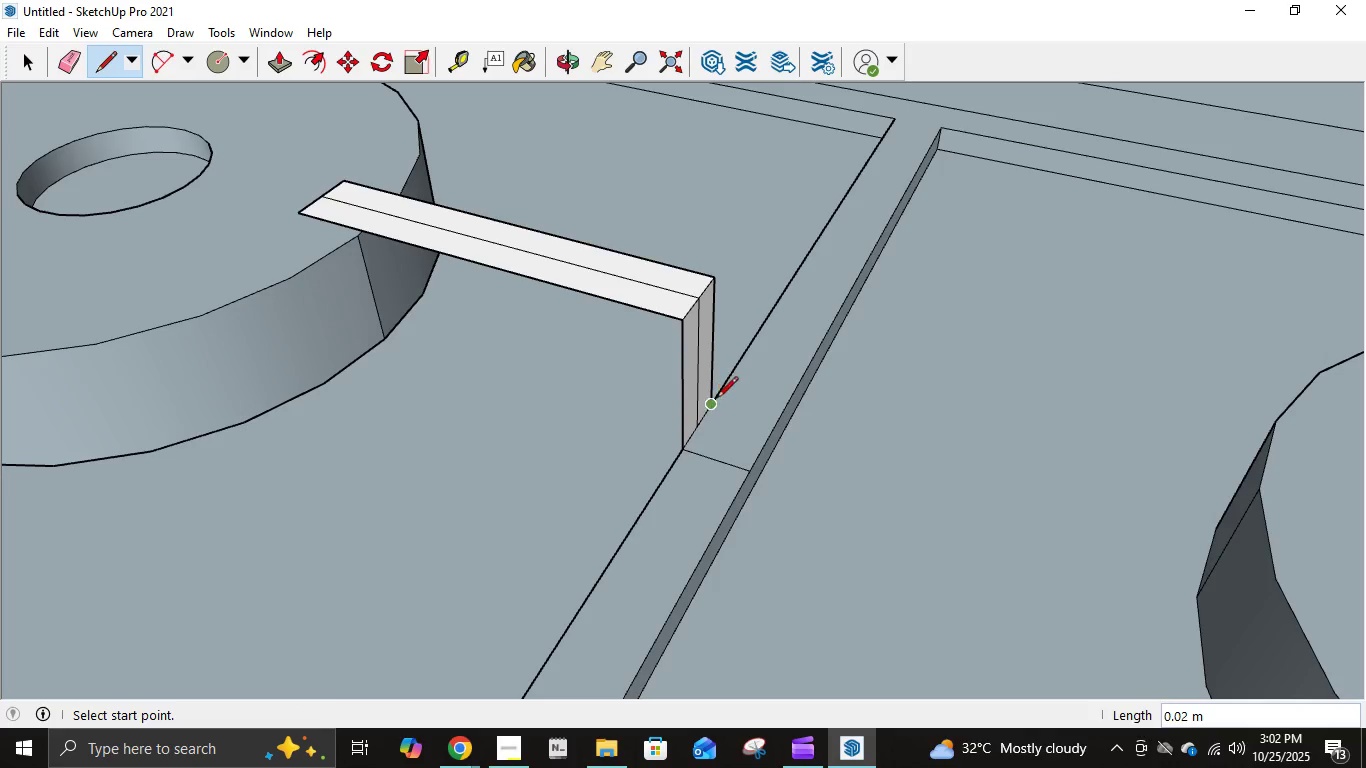 
left_click([715, 401])
 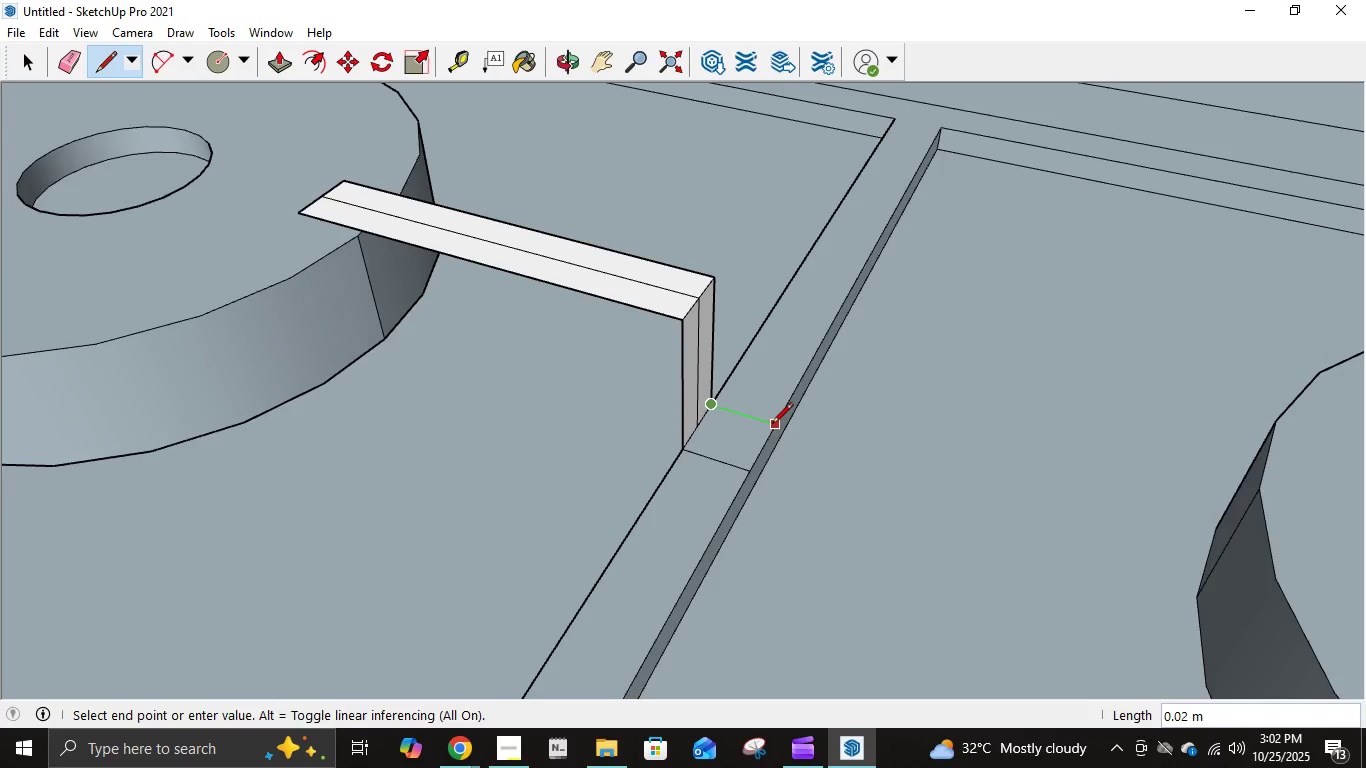 
left_click([772, 425])
 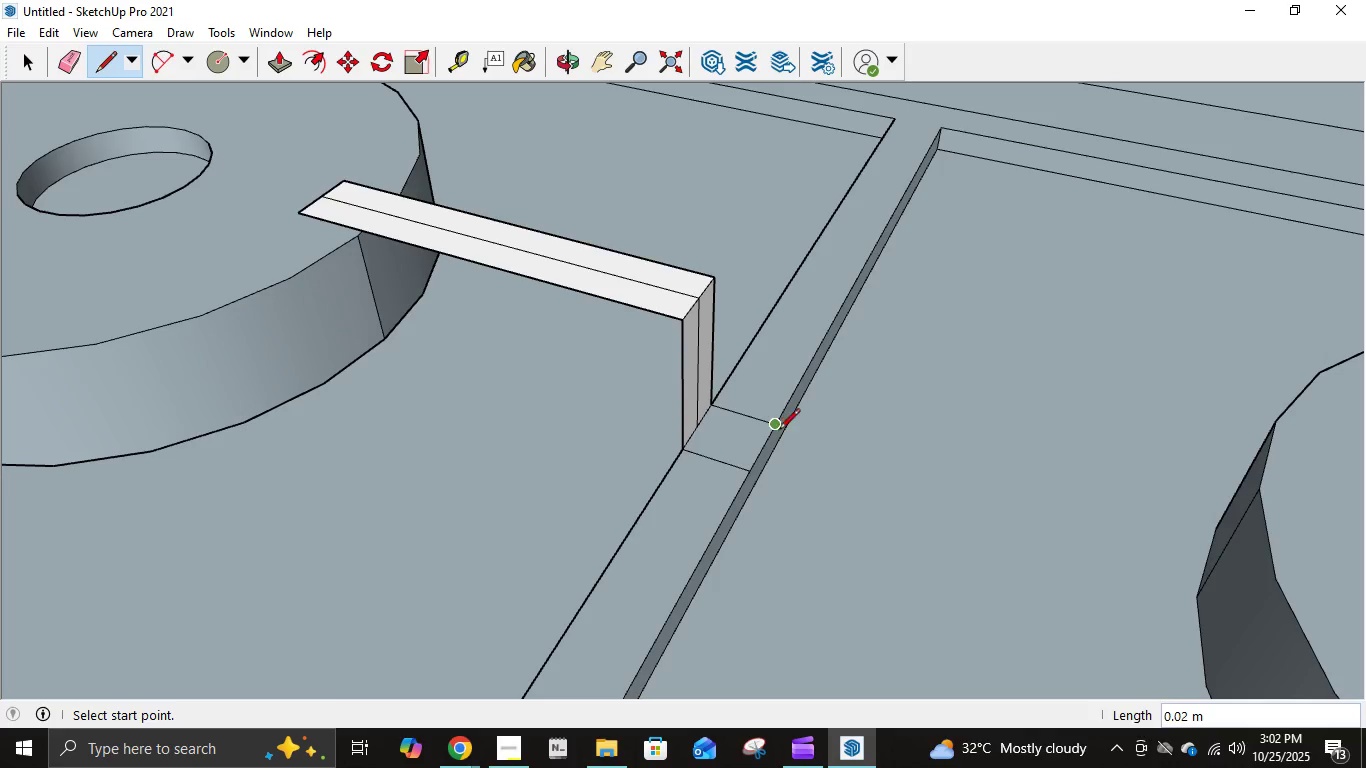 
left_click([779, 431])
 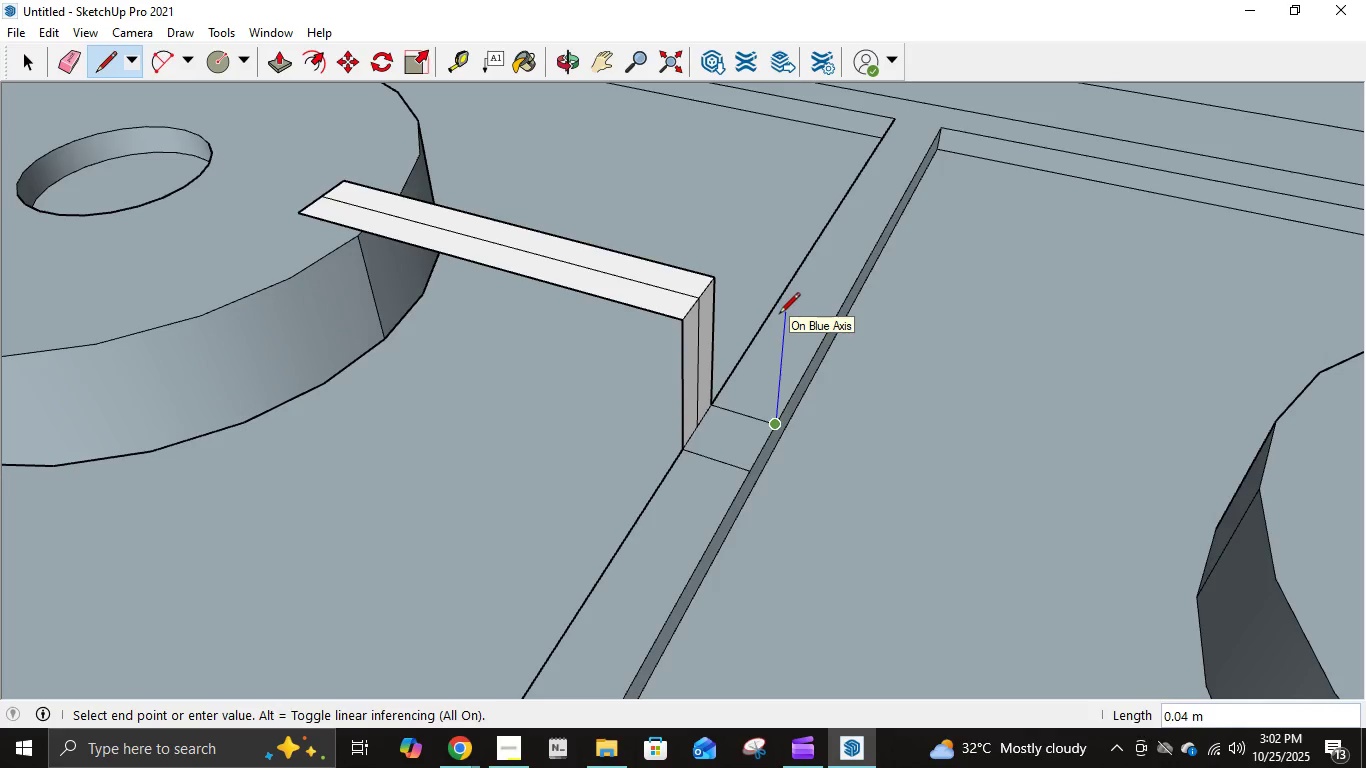 
key(NumpadDecimal)
 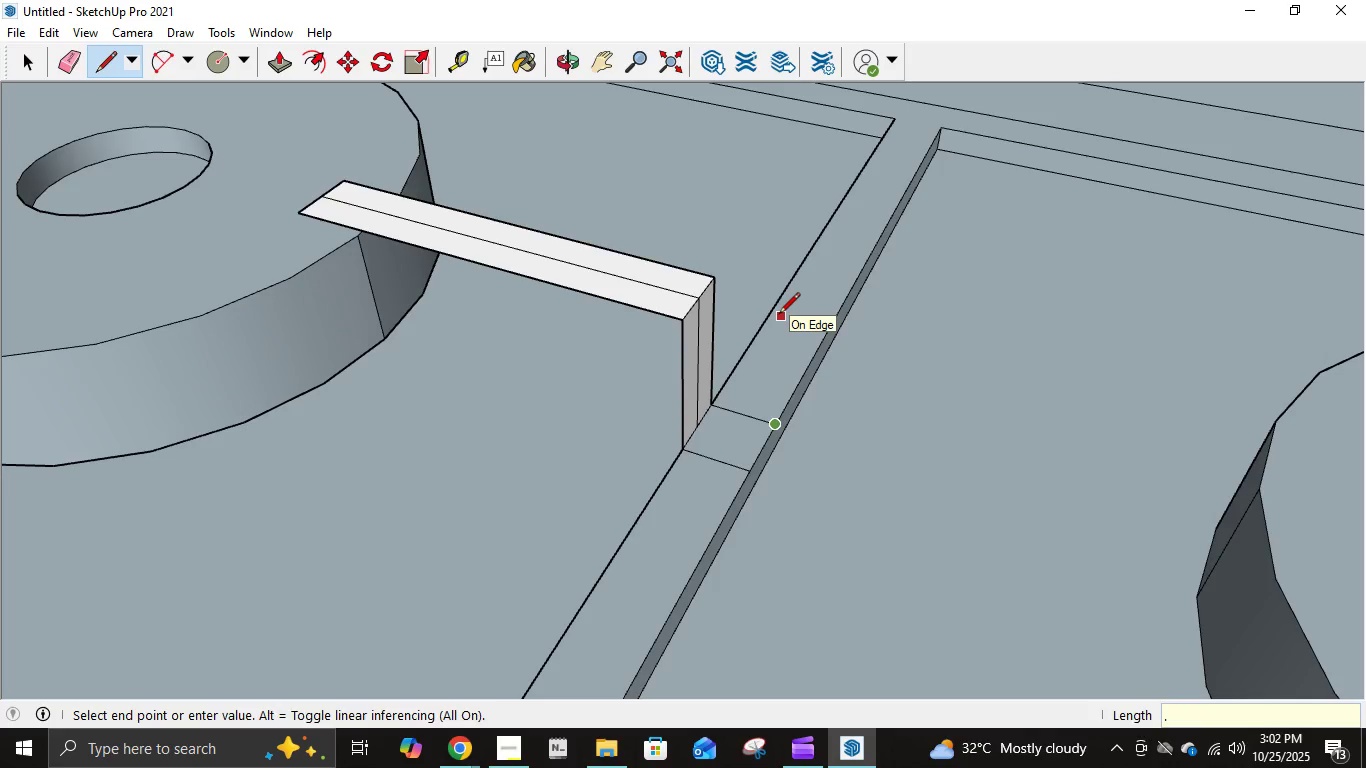 
key(Numpad4)
 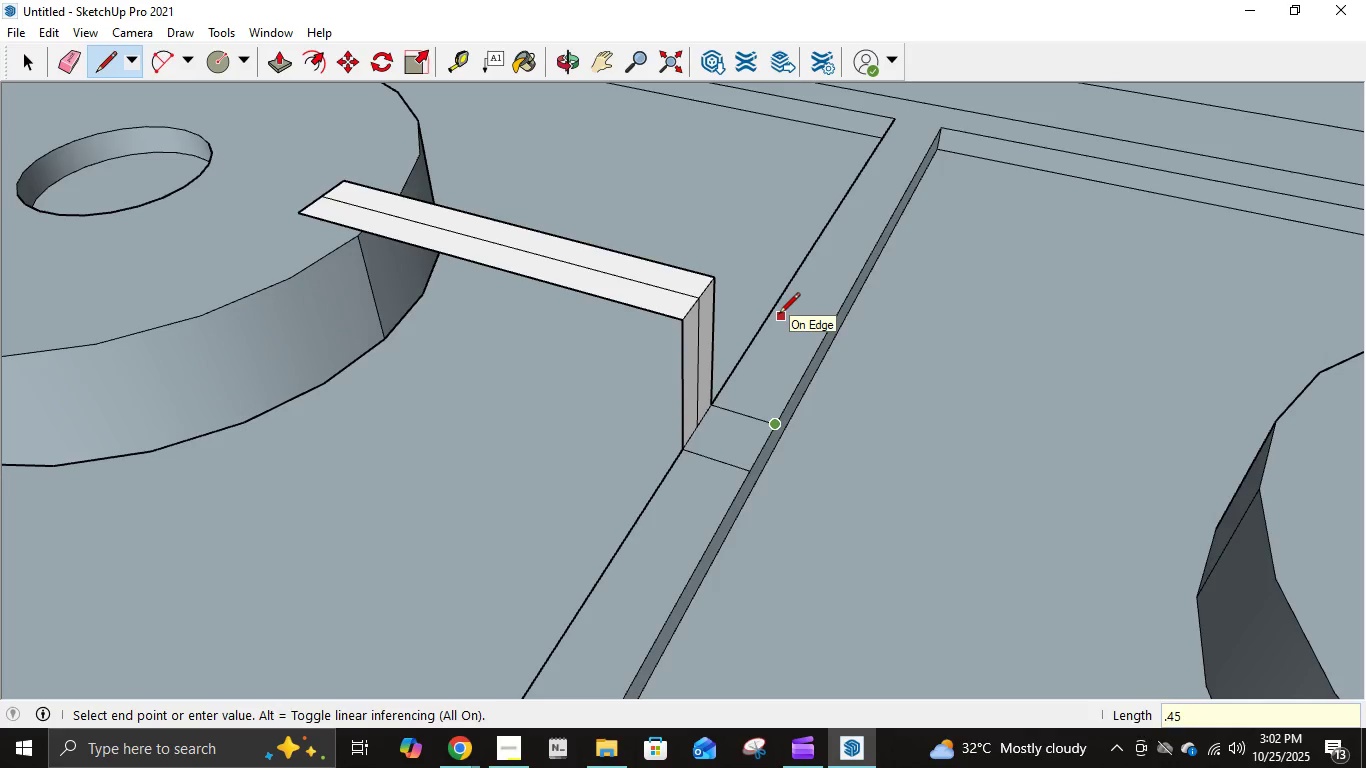 
key(Numpad5)
 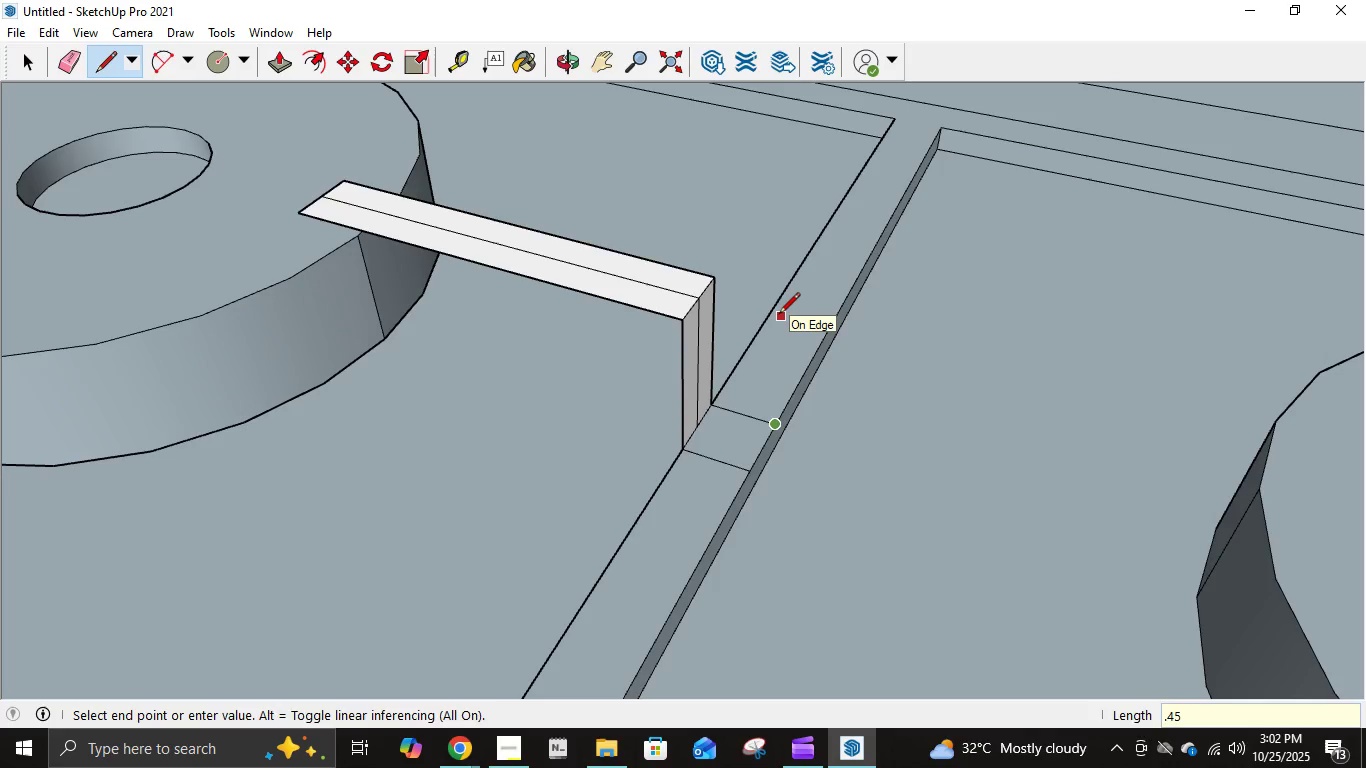 
key(Backspace)
 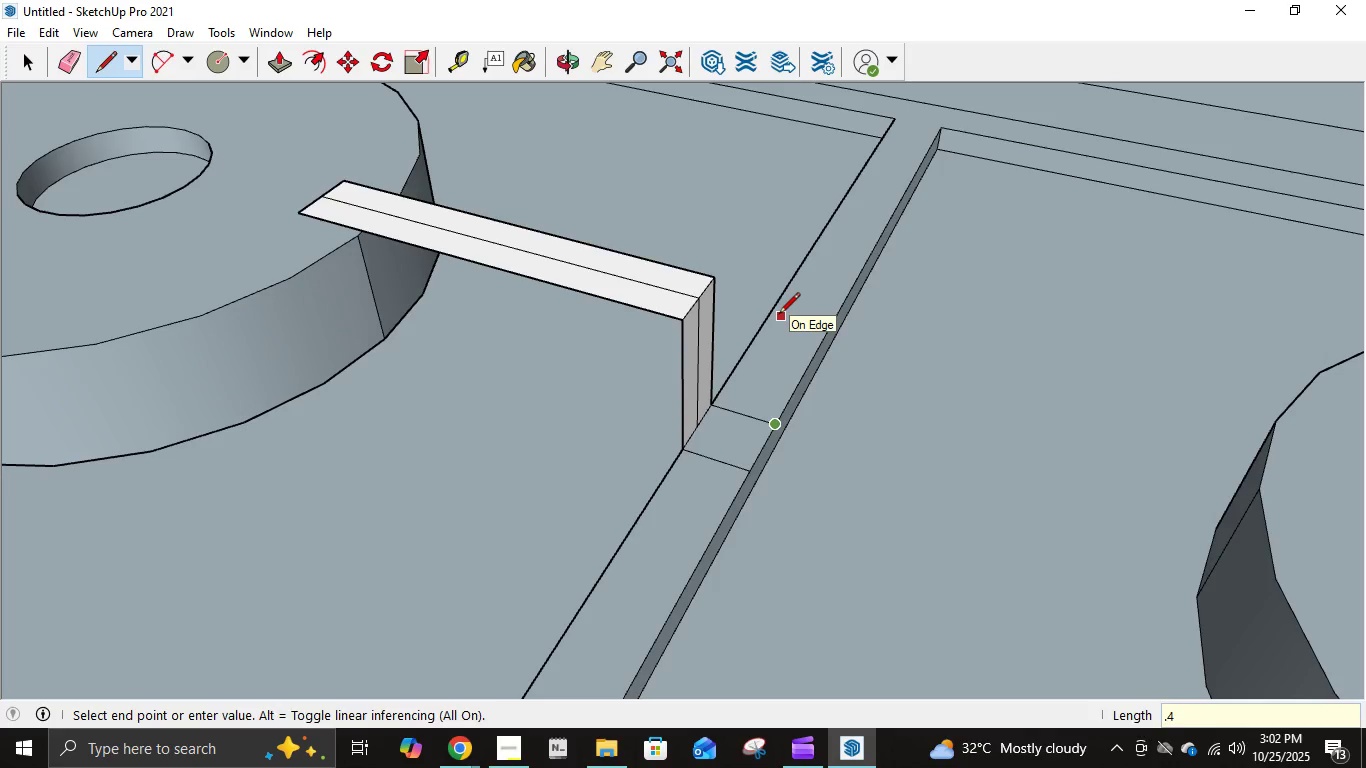 
key(Backspace)
 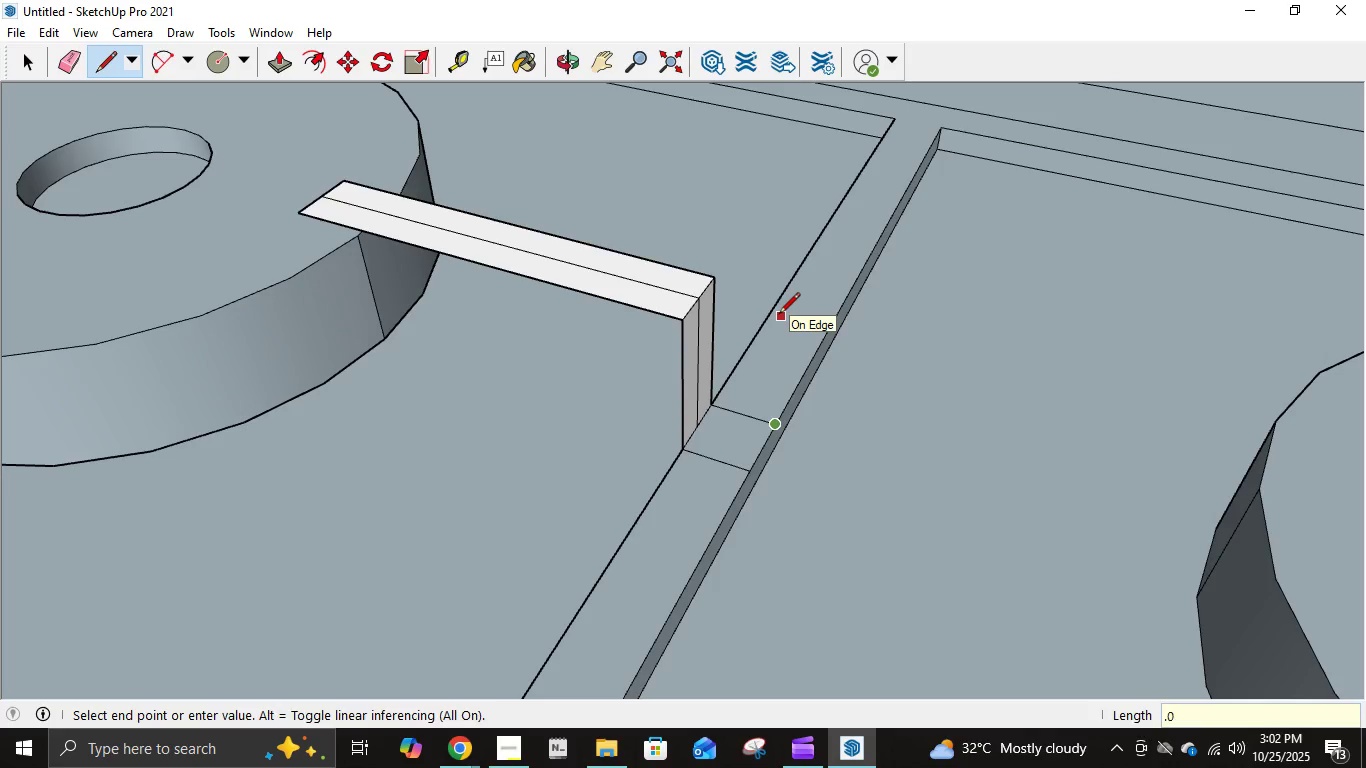 
key(Numpad0)
 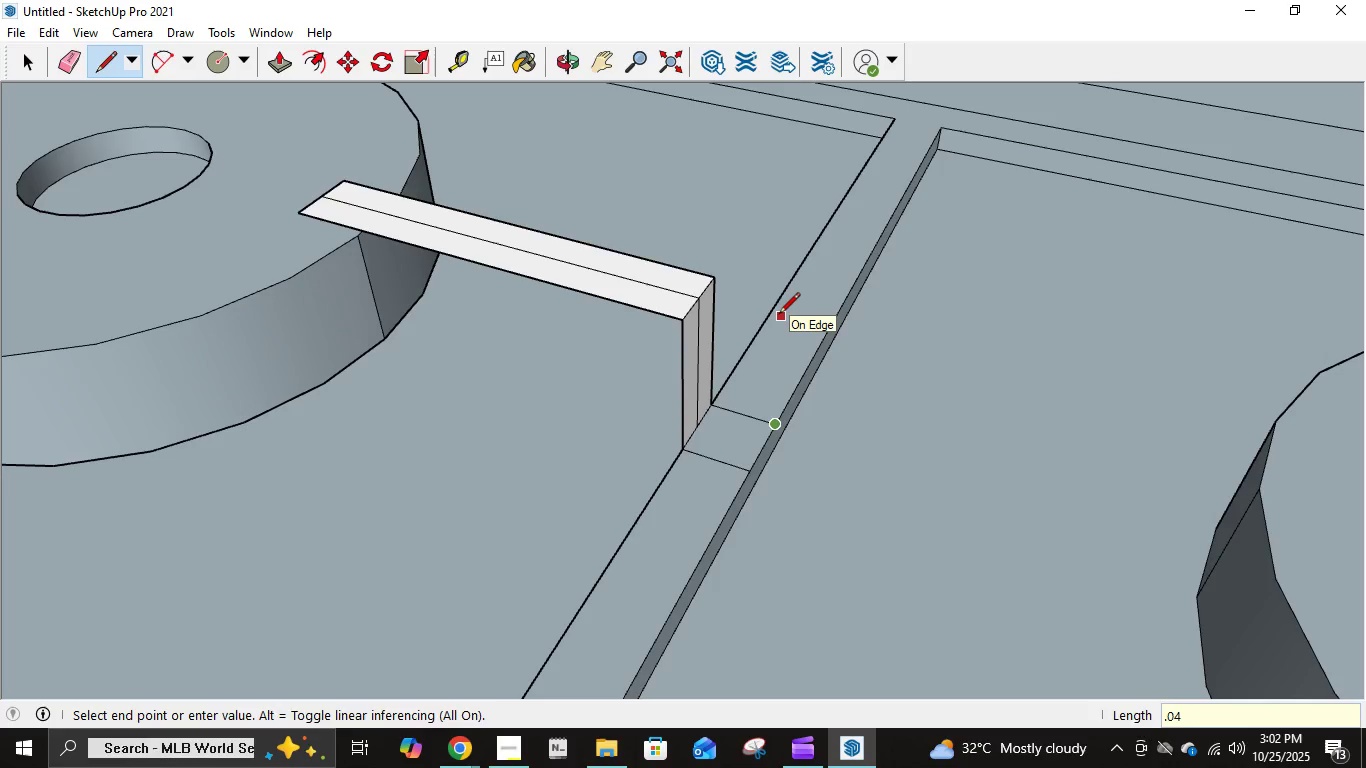 
key(Numpad4)
 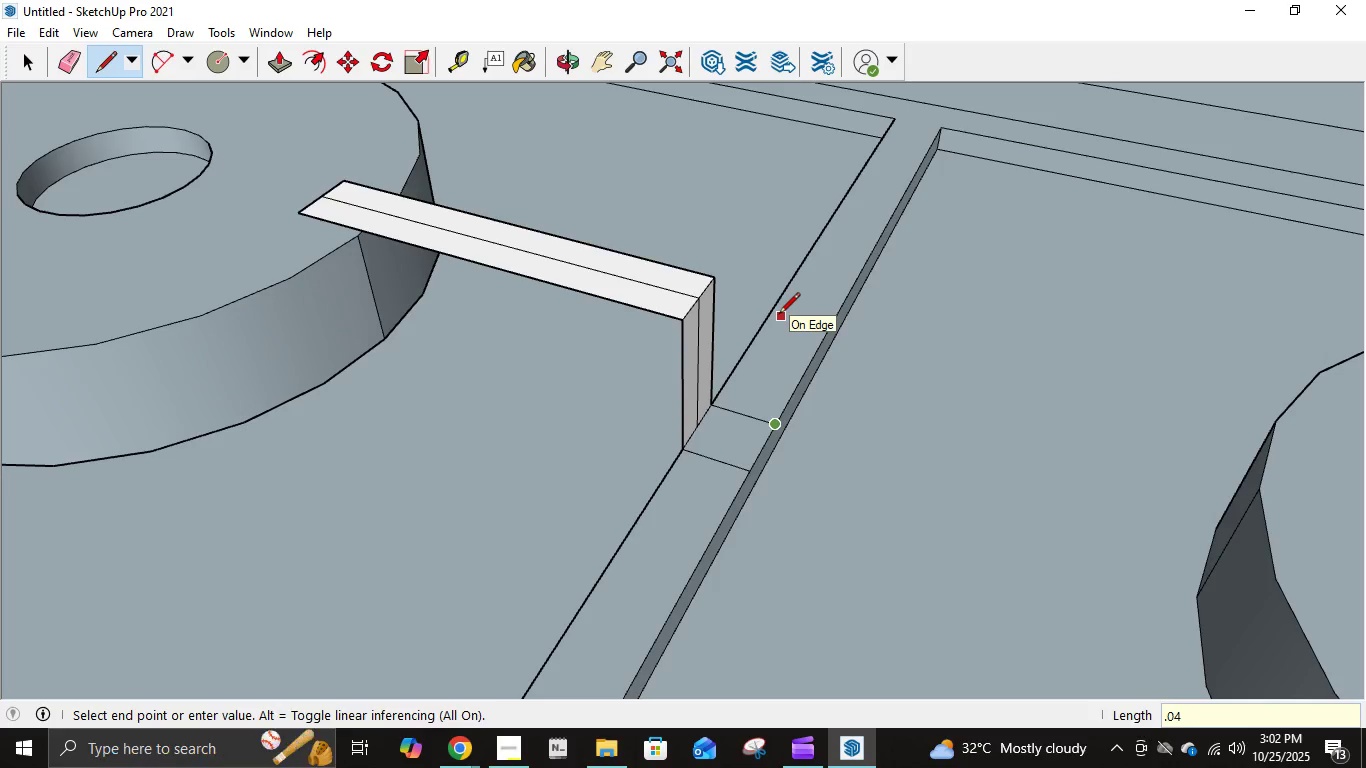 
key(Numpad5)
 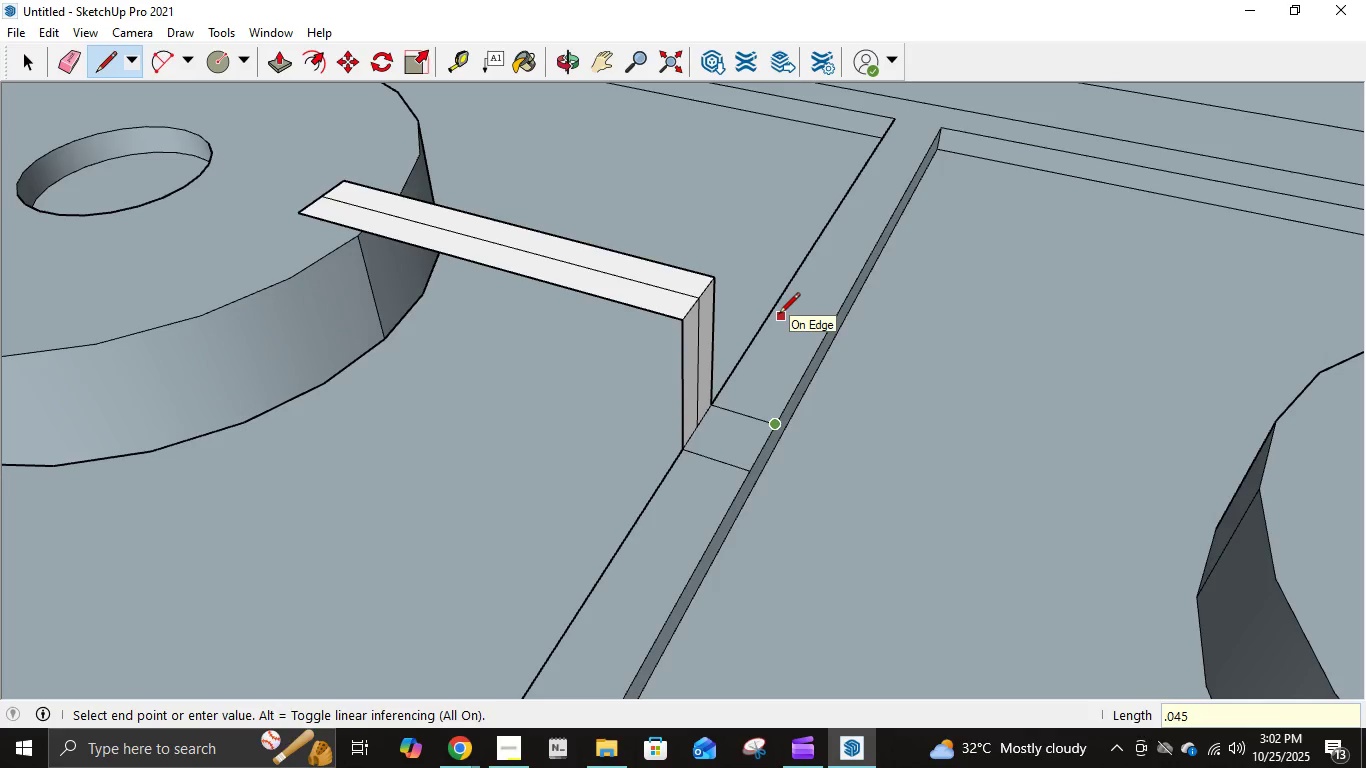 
key(NumpadEnter)
 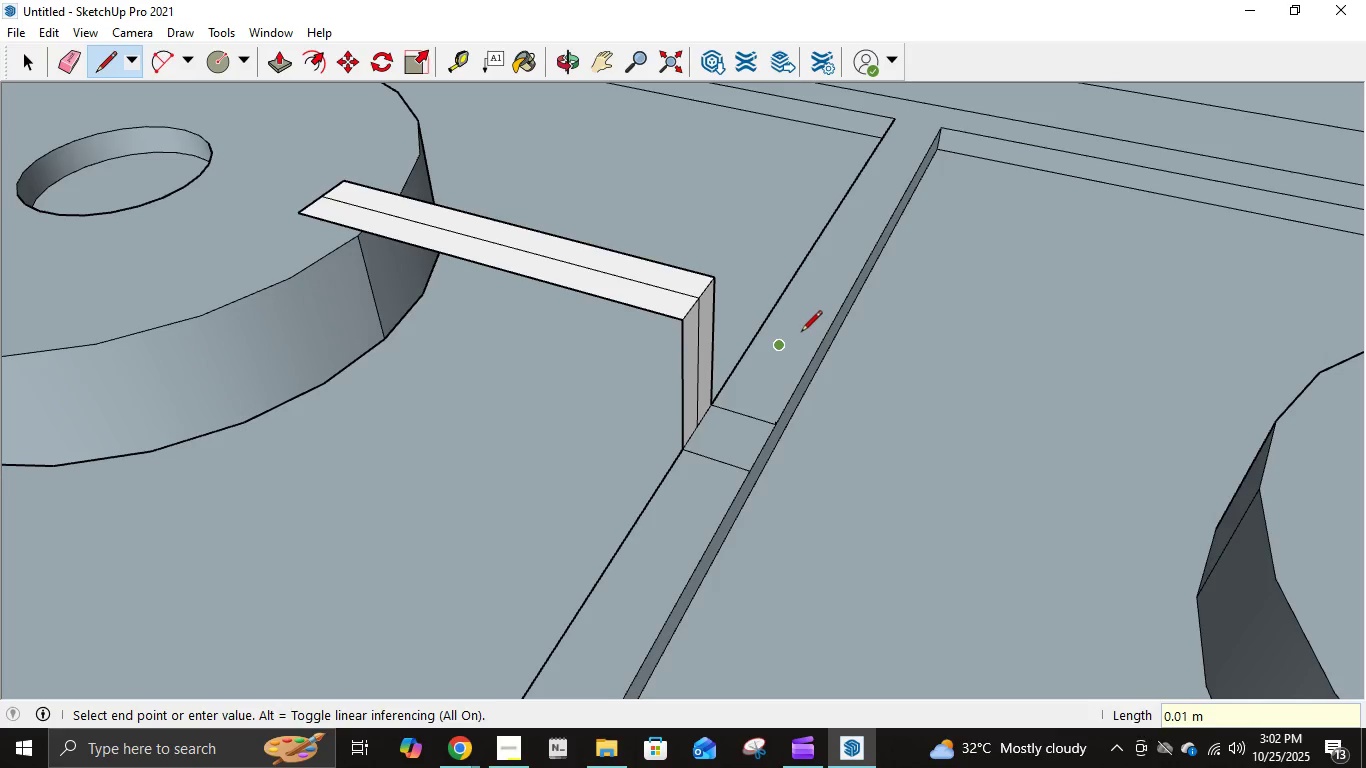 
key(Control+ControlLeft)
 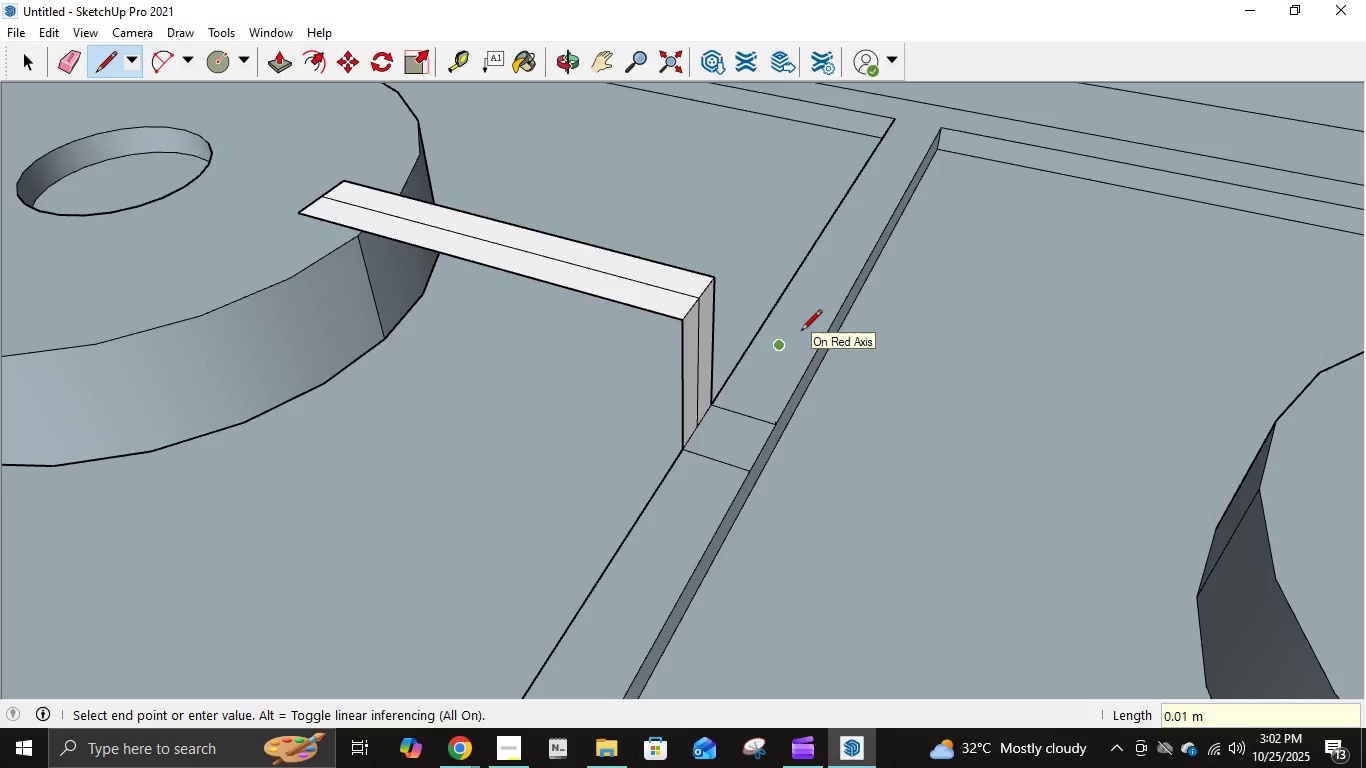 
key(Control+Z)
 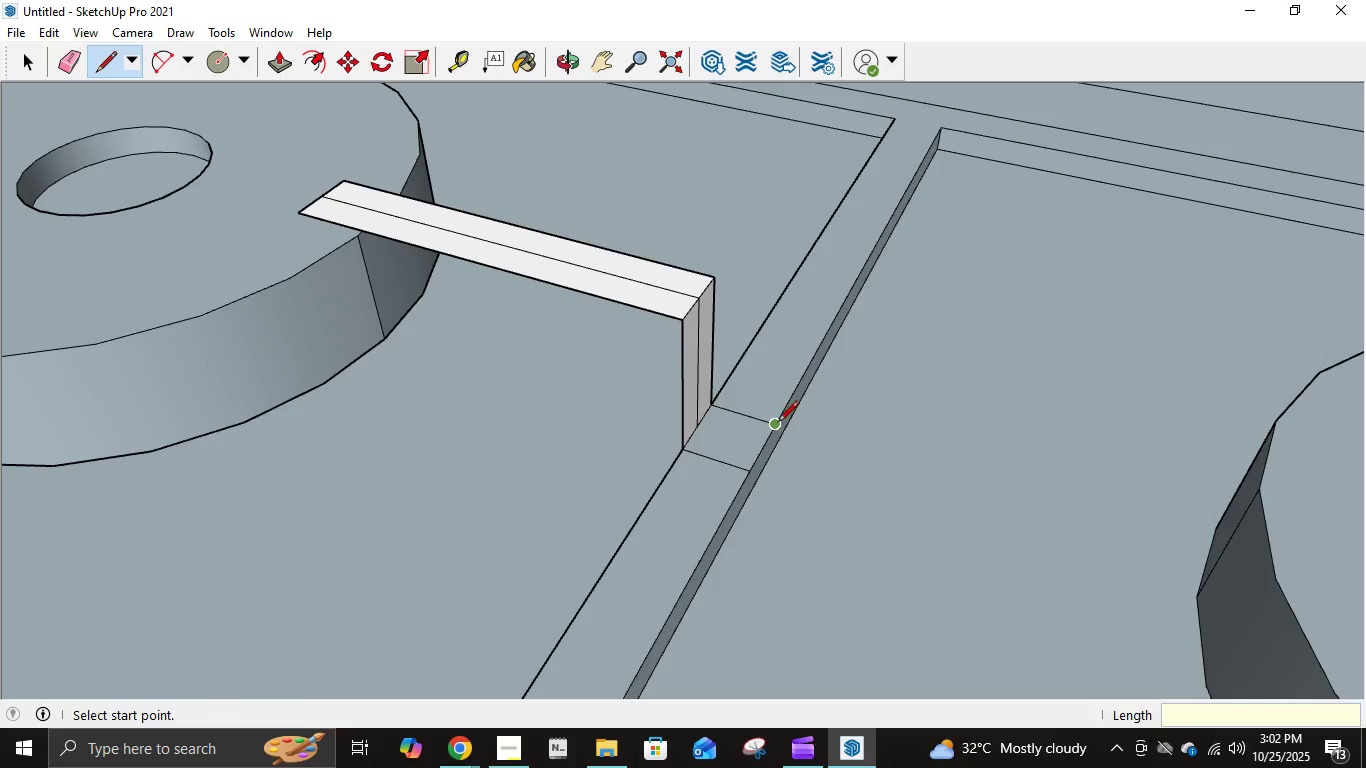 
left_click([775, 426])
 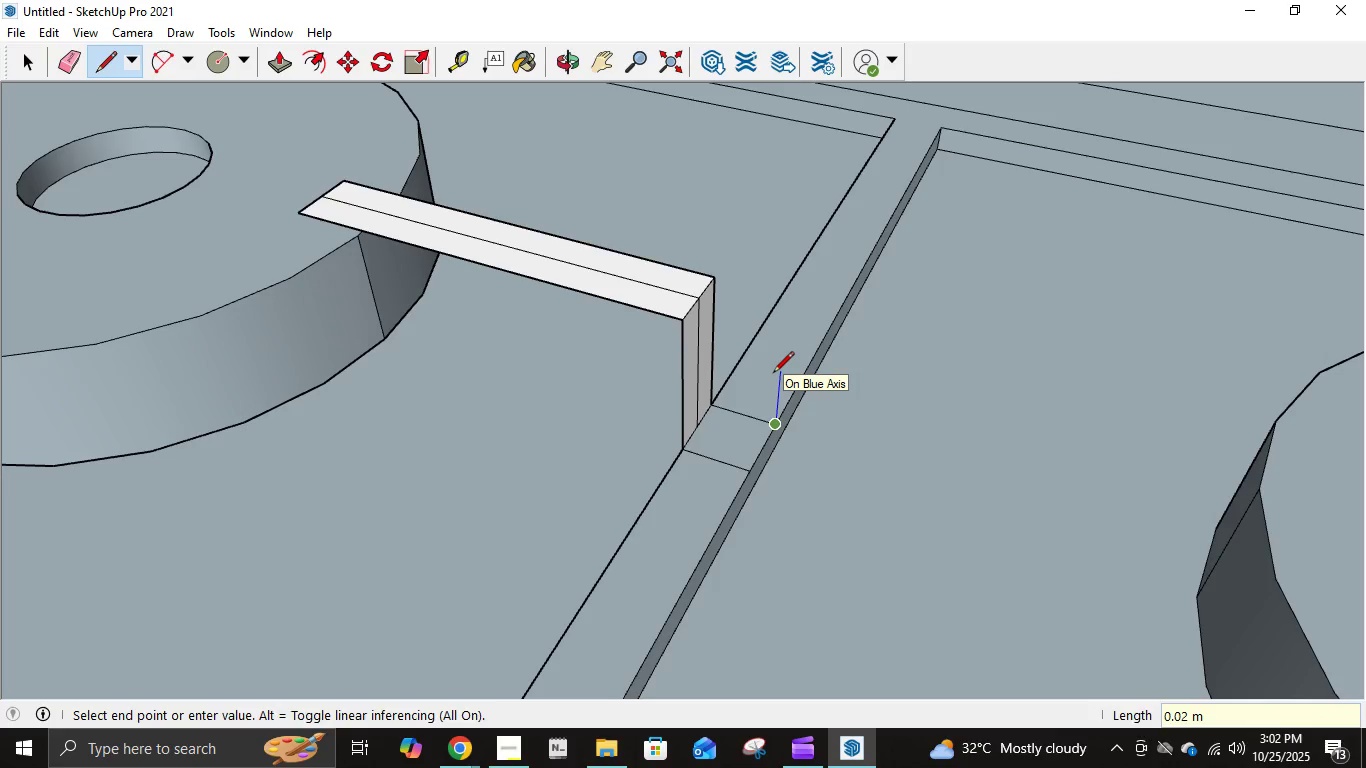 
key(NumpadDecimal)
 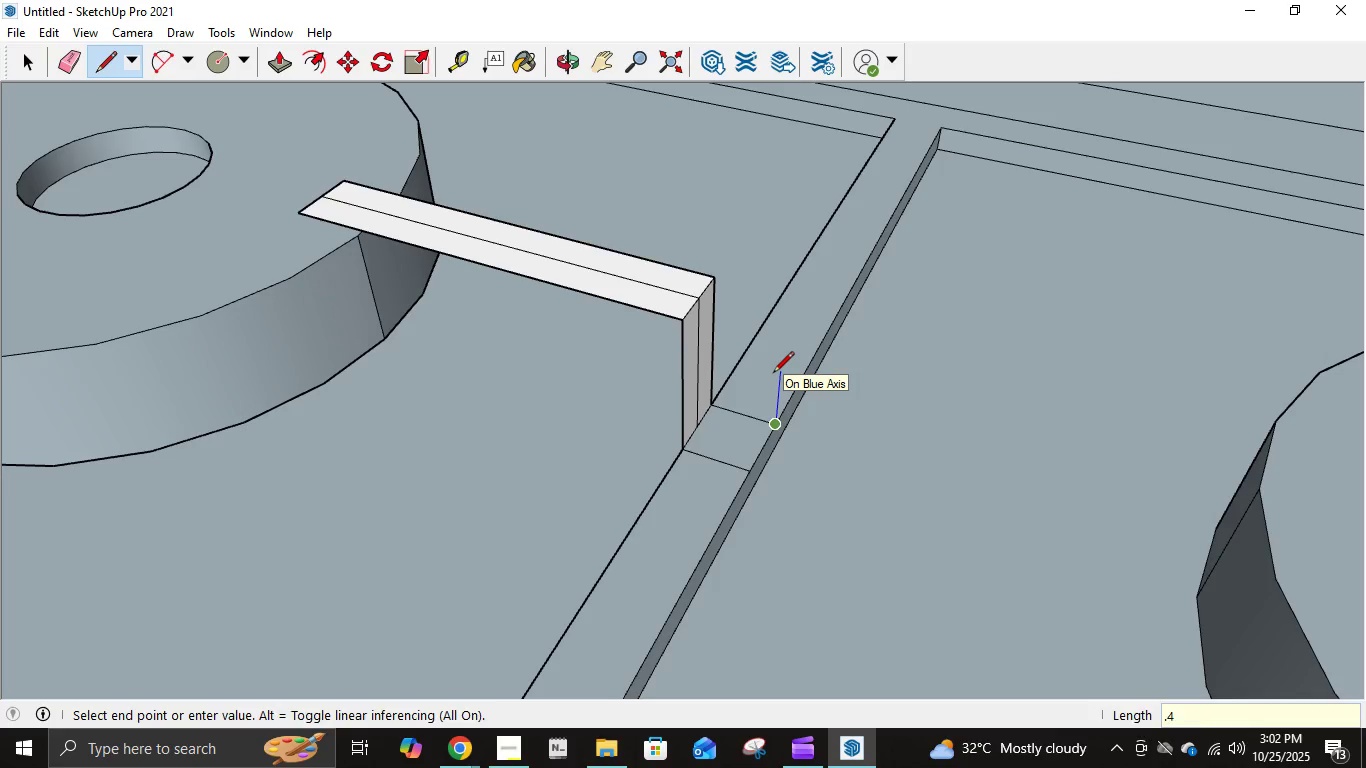 
key(Numpad4)
 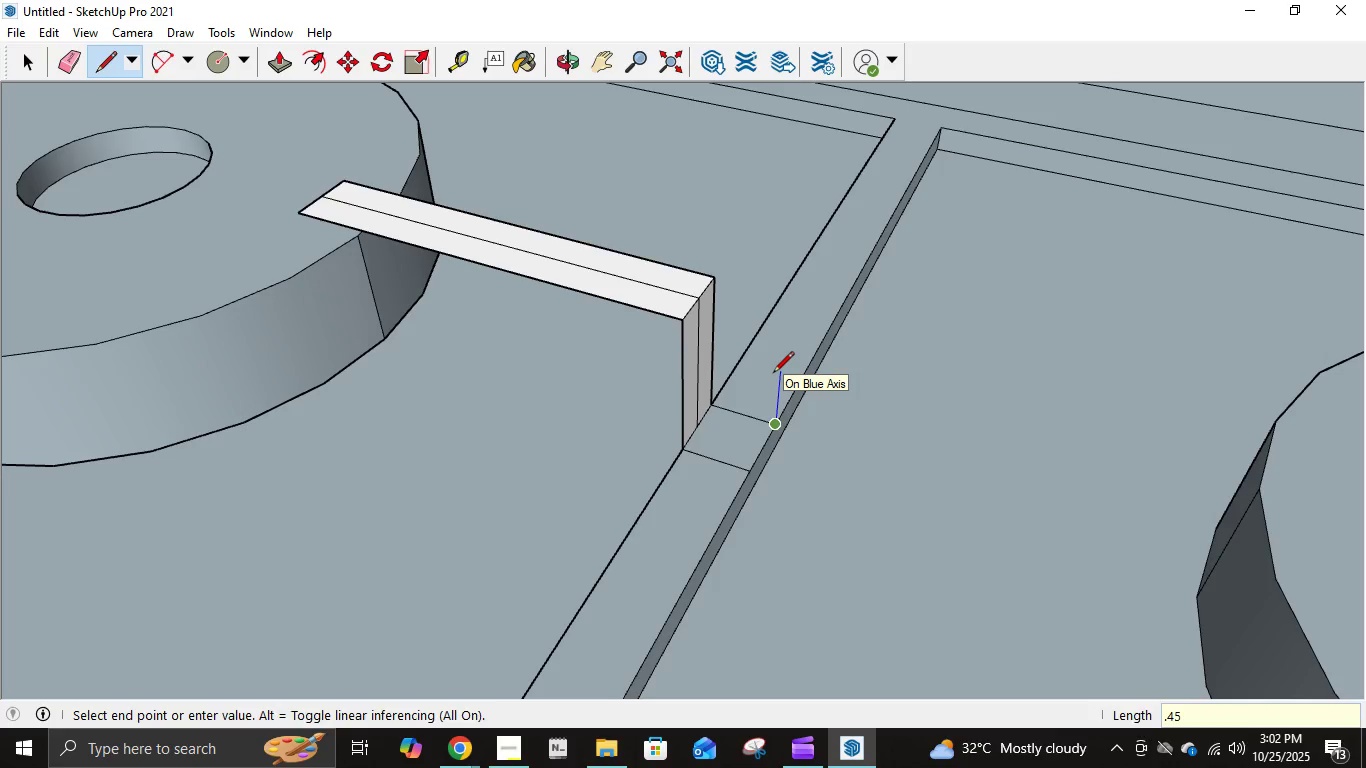 
key(Numpad5)
 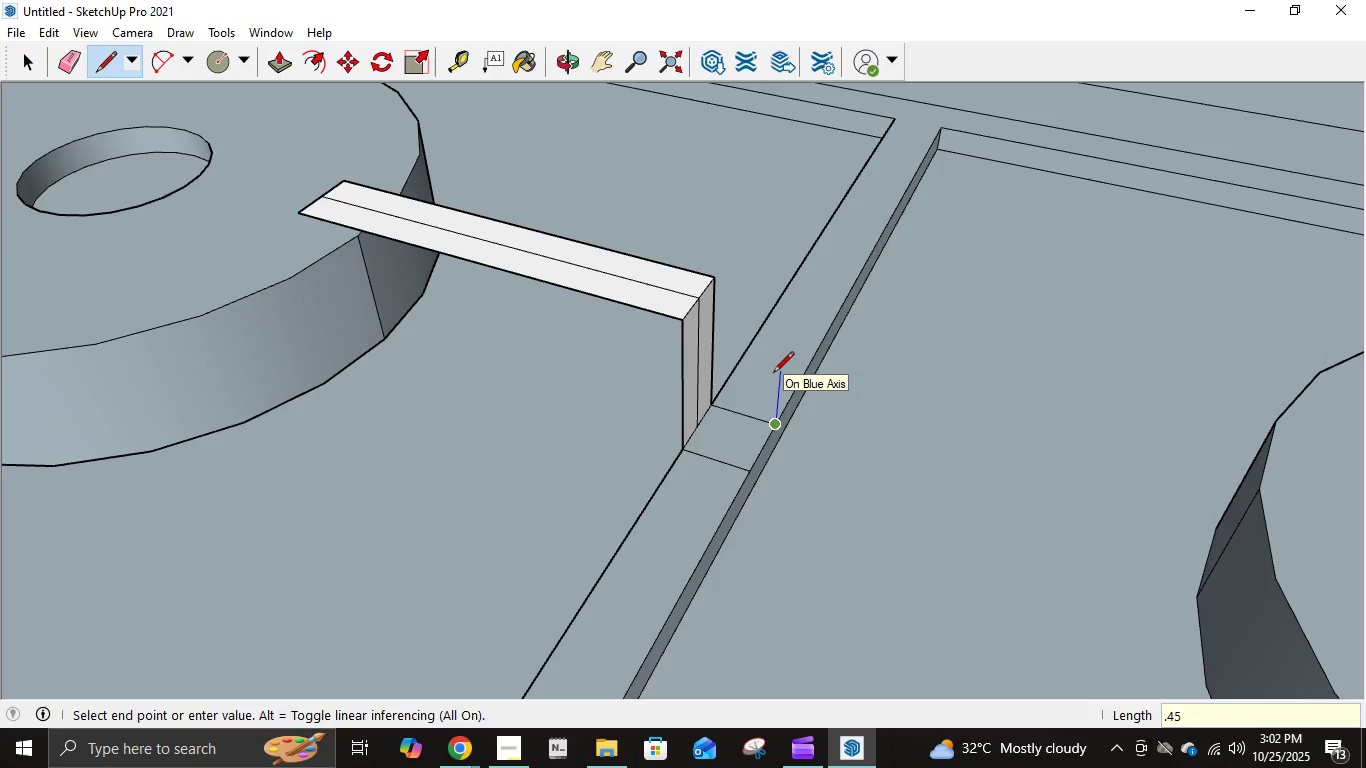 
key(Backspace)
 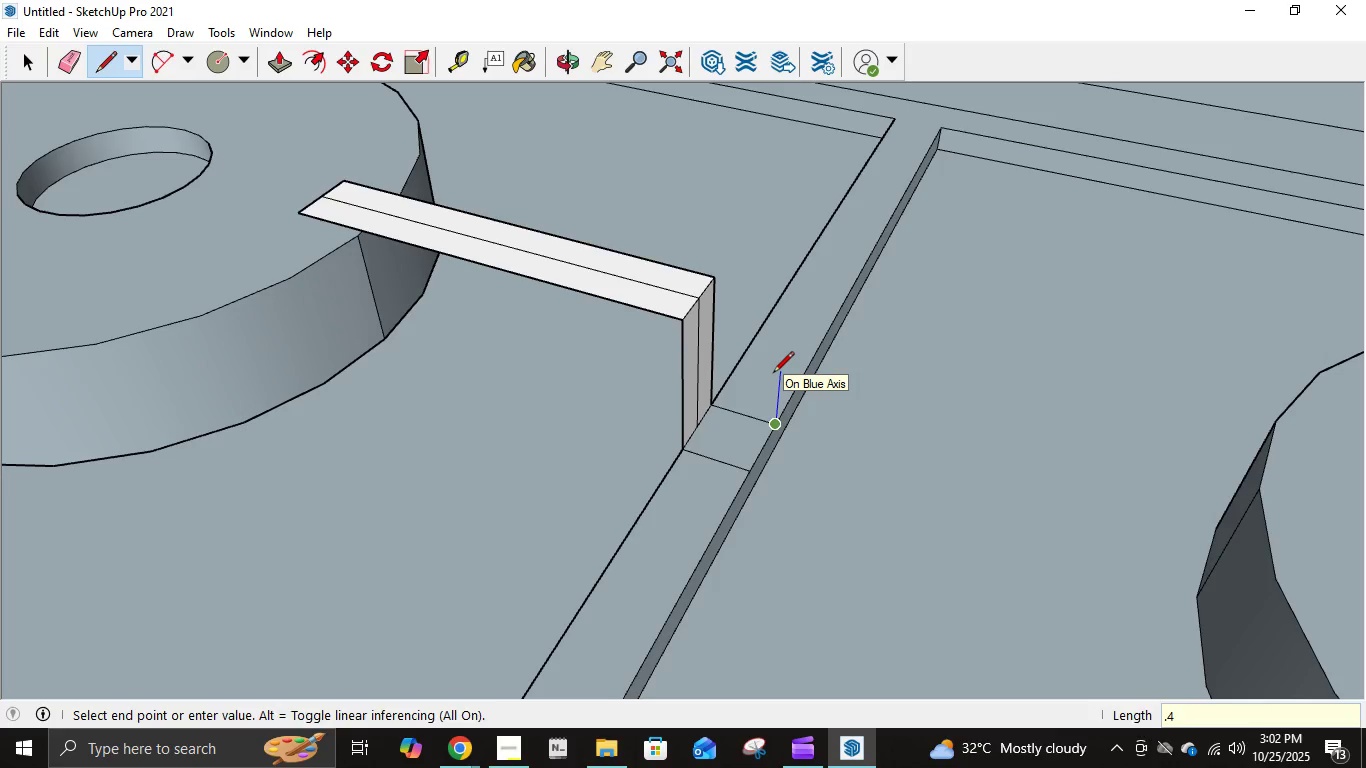 
key(Backspace)
 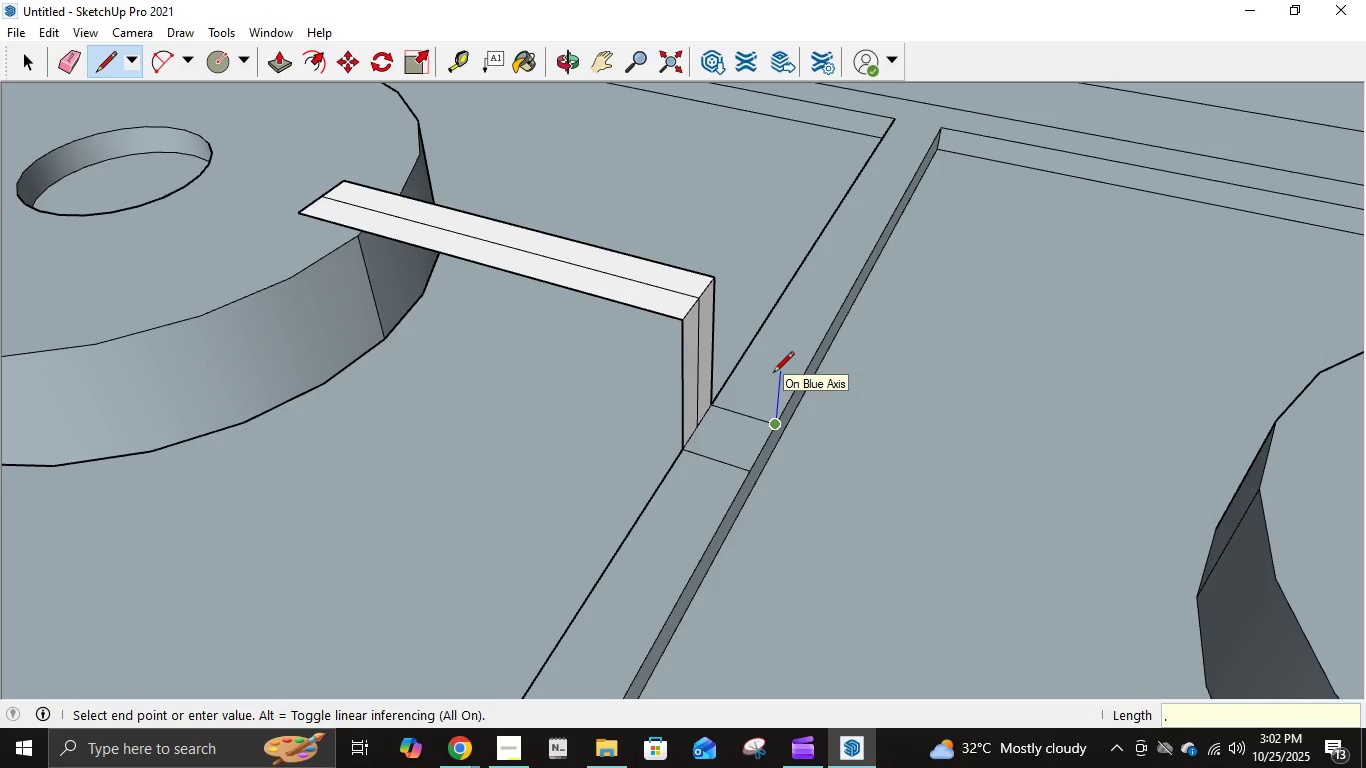 
key(Numpad0)
 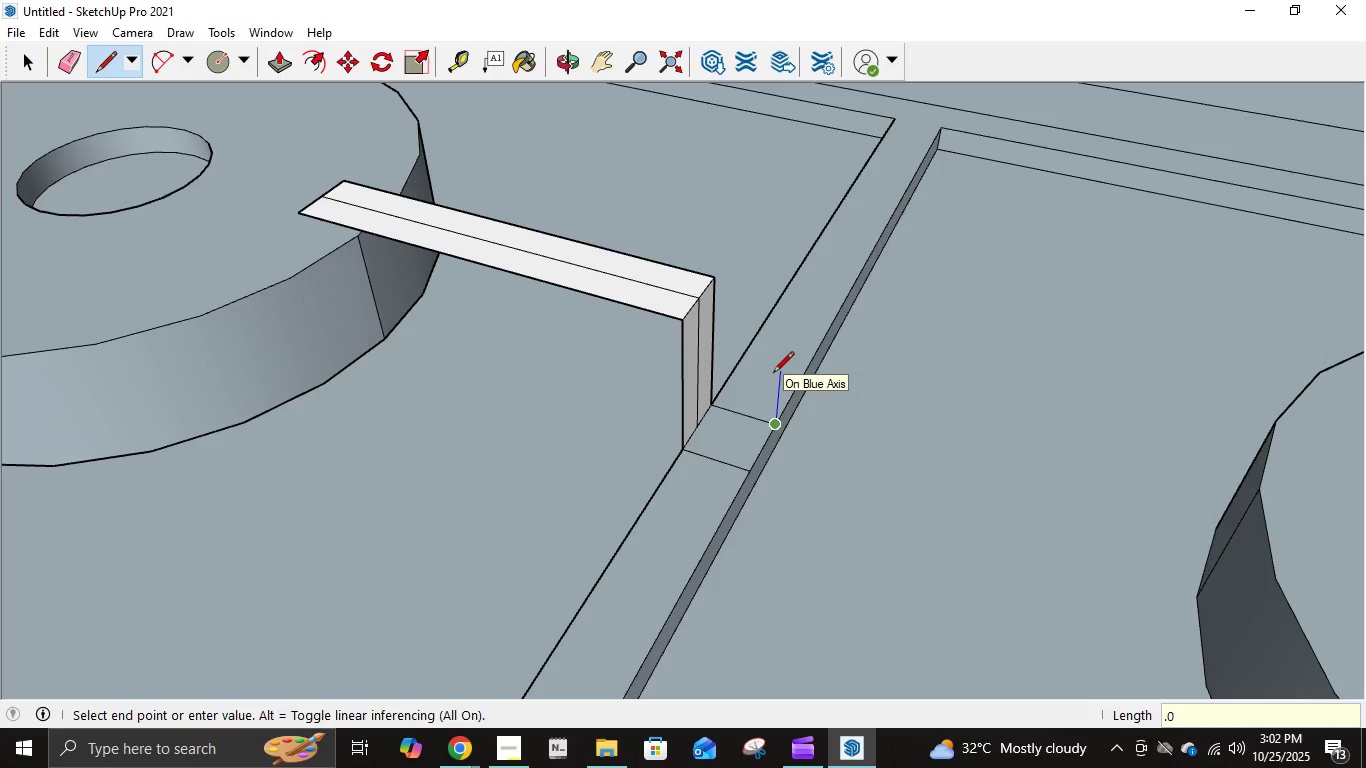 
key(Numpad4)
 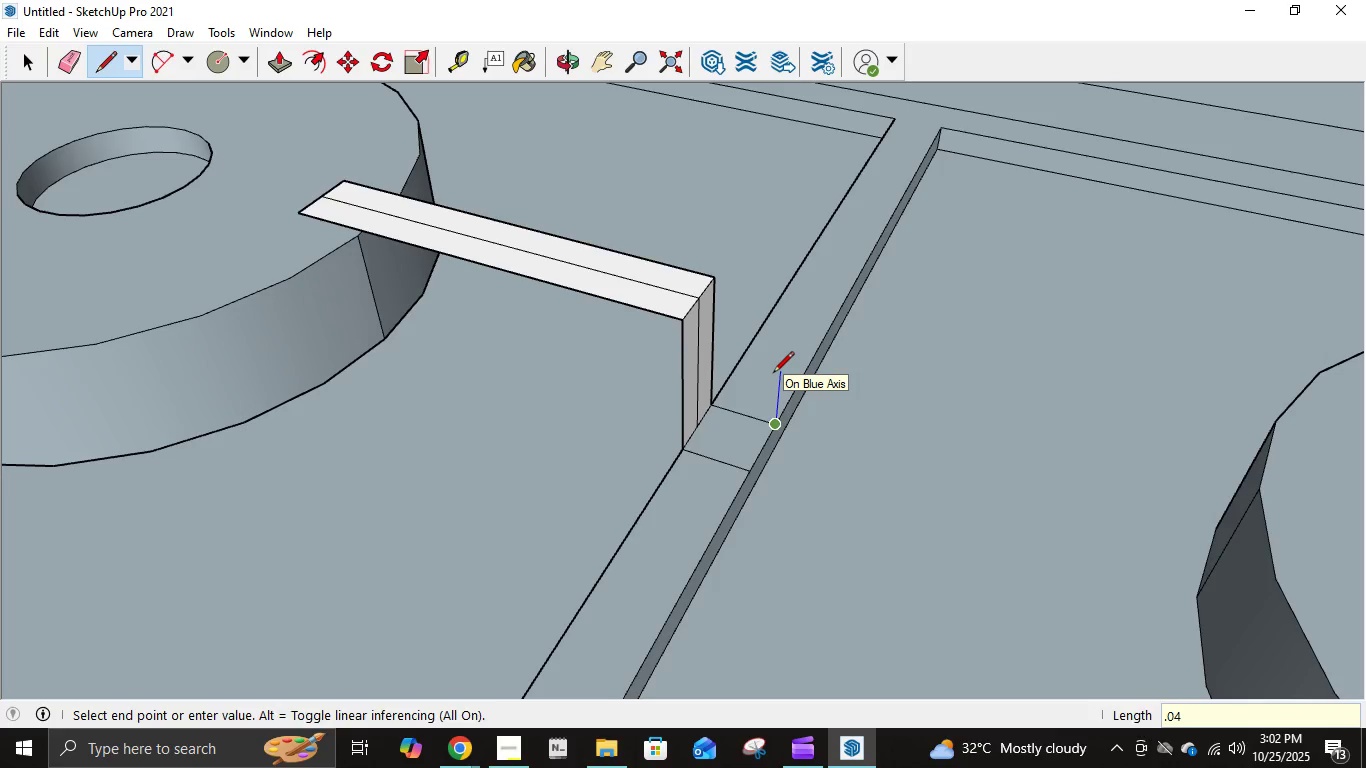 
key(Numpad5)
 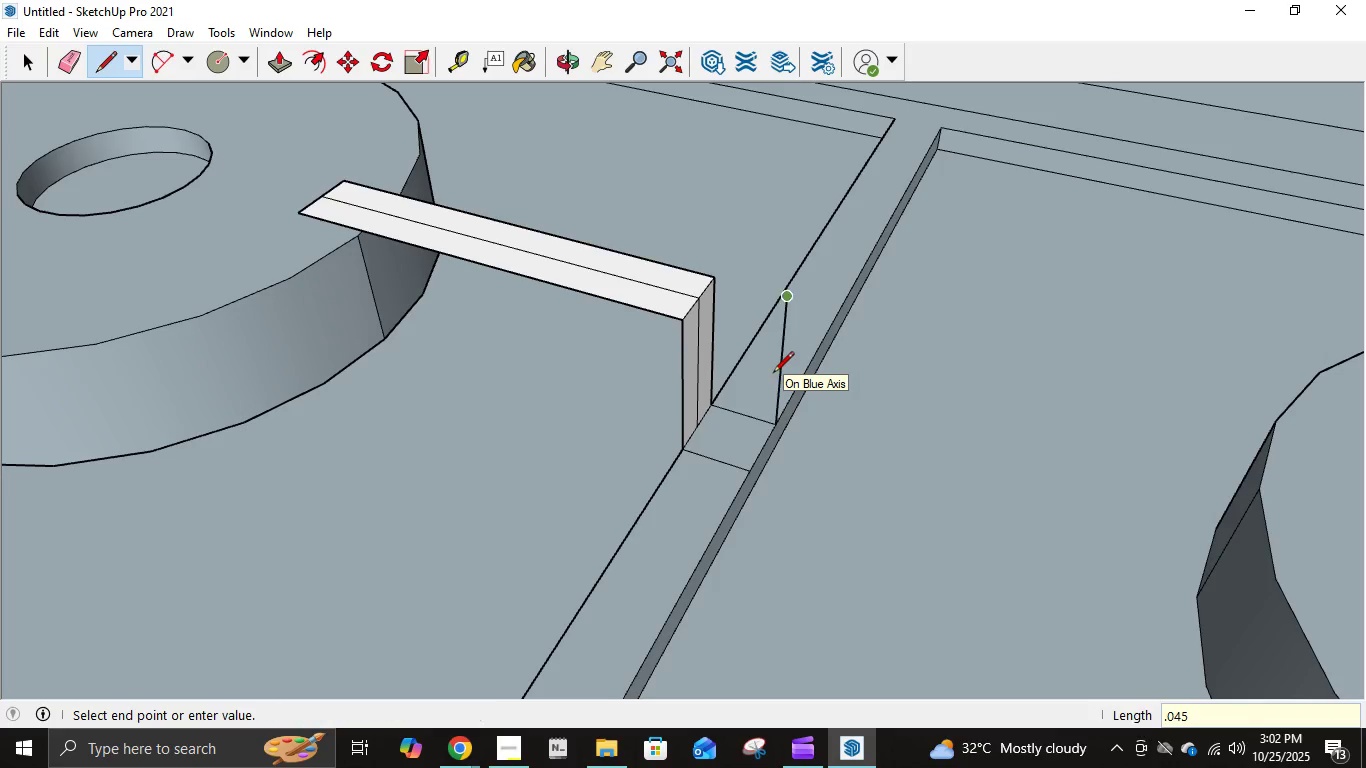 
key(NumpadEnter)
 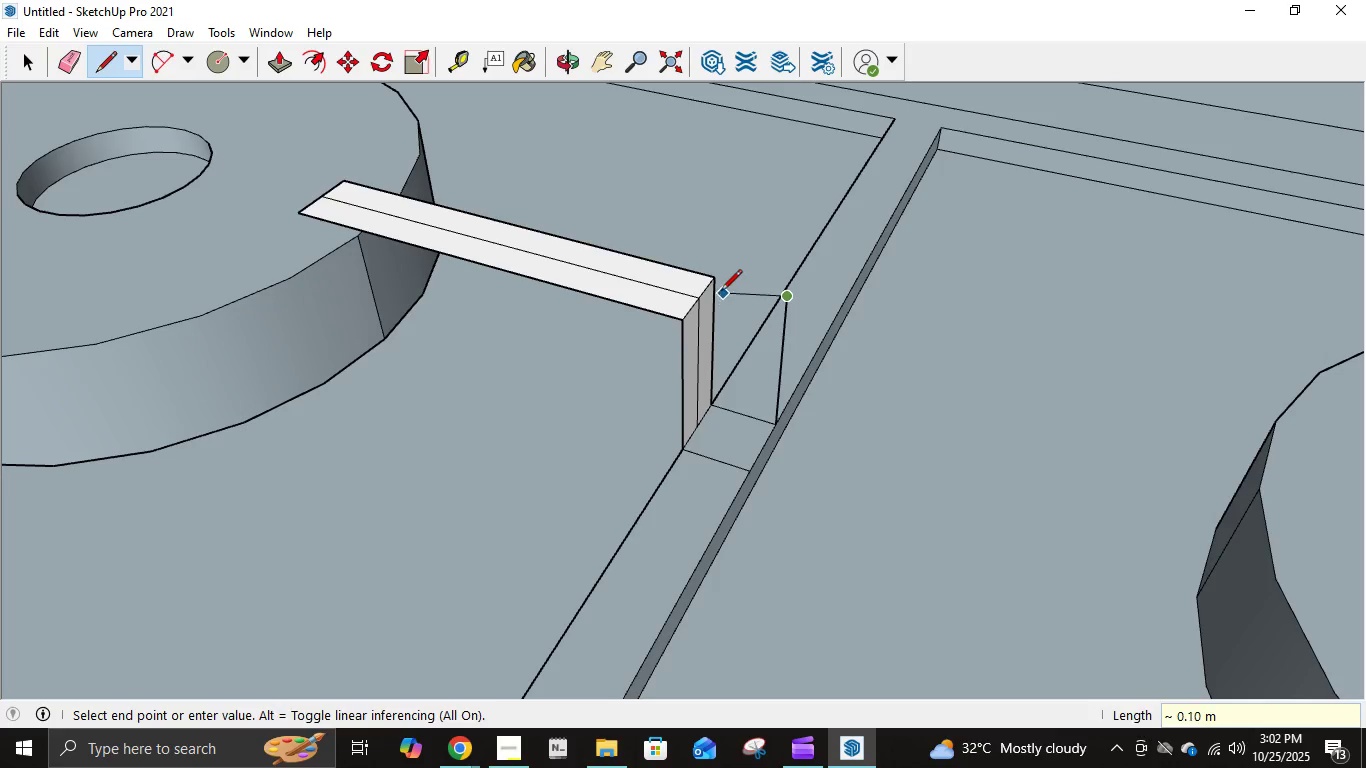 
left_click([716, 282])
 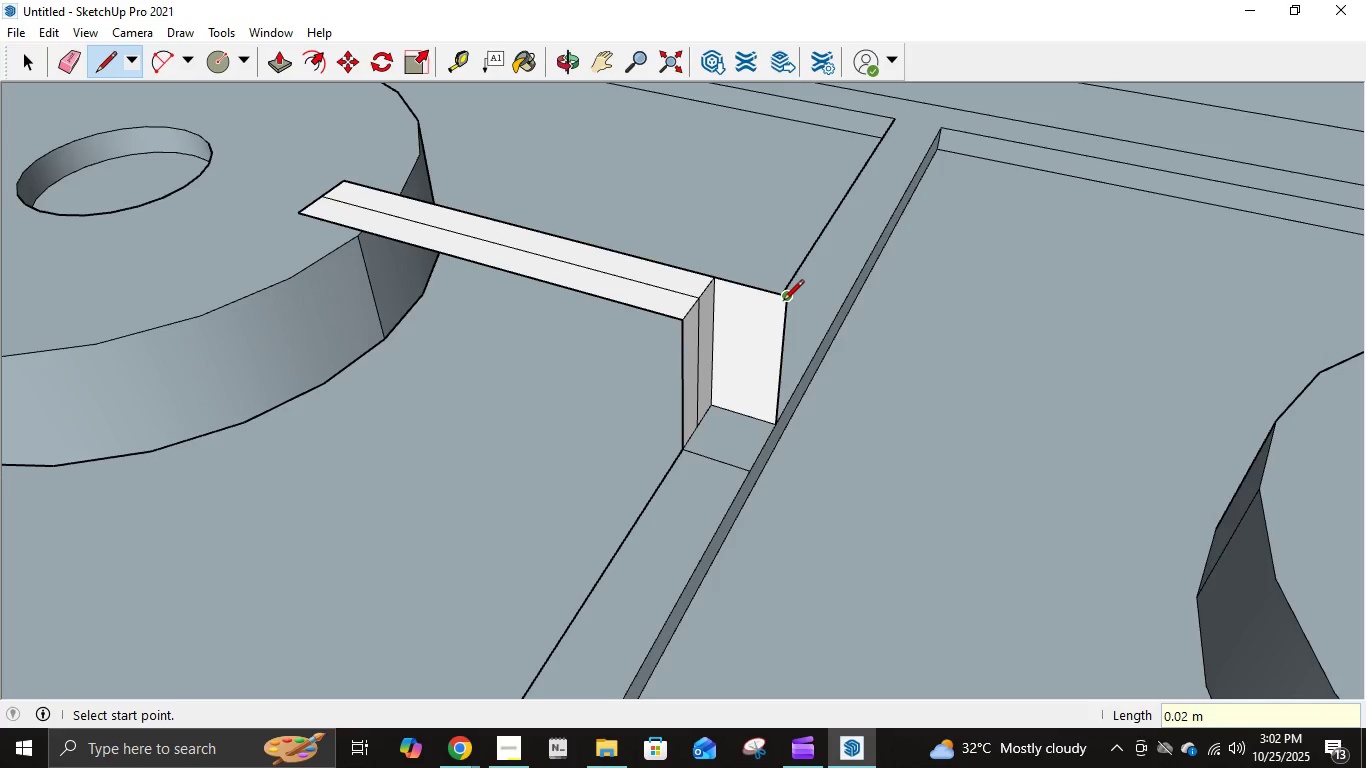 
left_click([783, 302])
 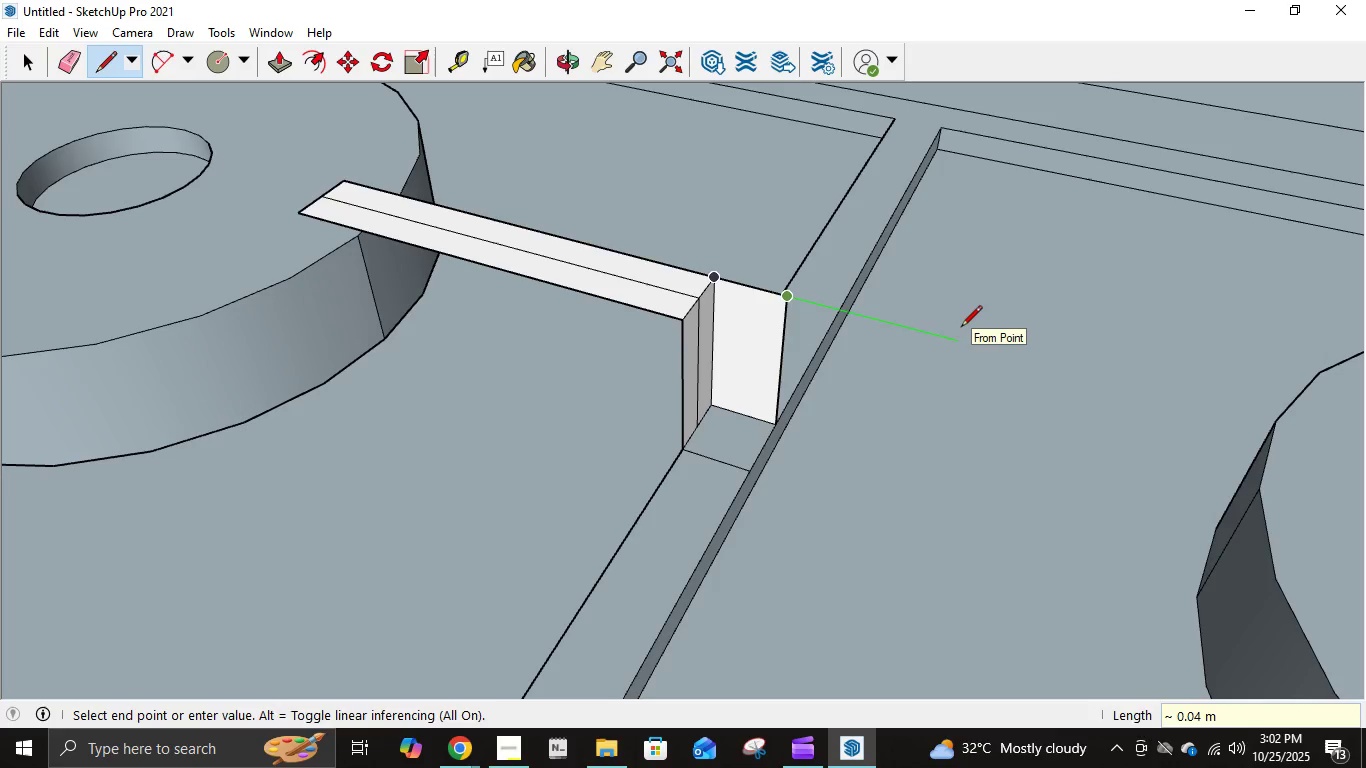 
key(NumpadDecimal)
 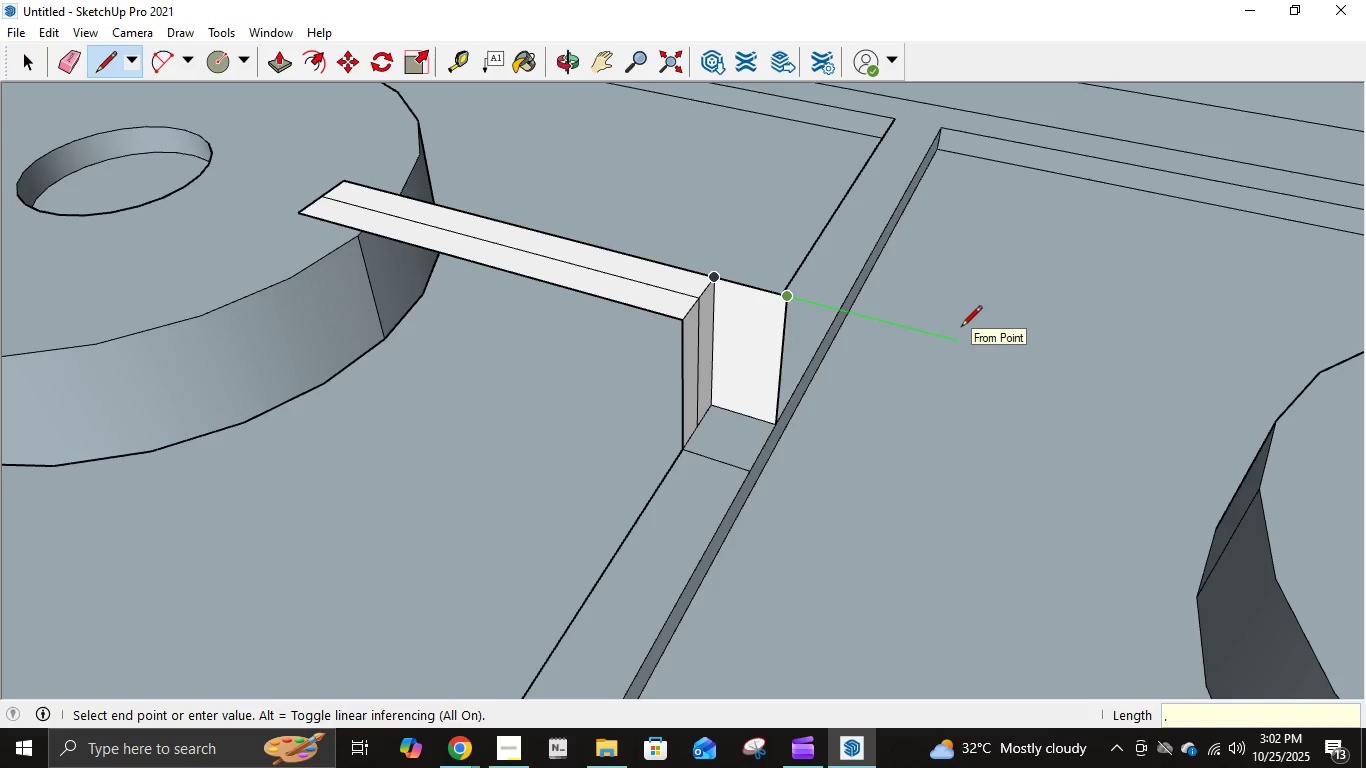 
key(Numpad1)
 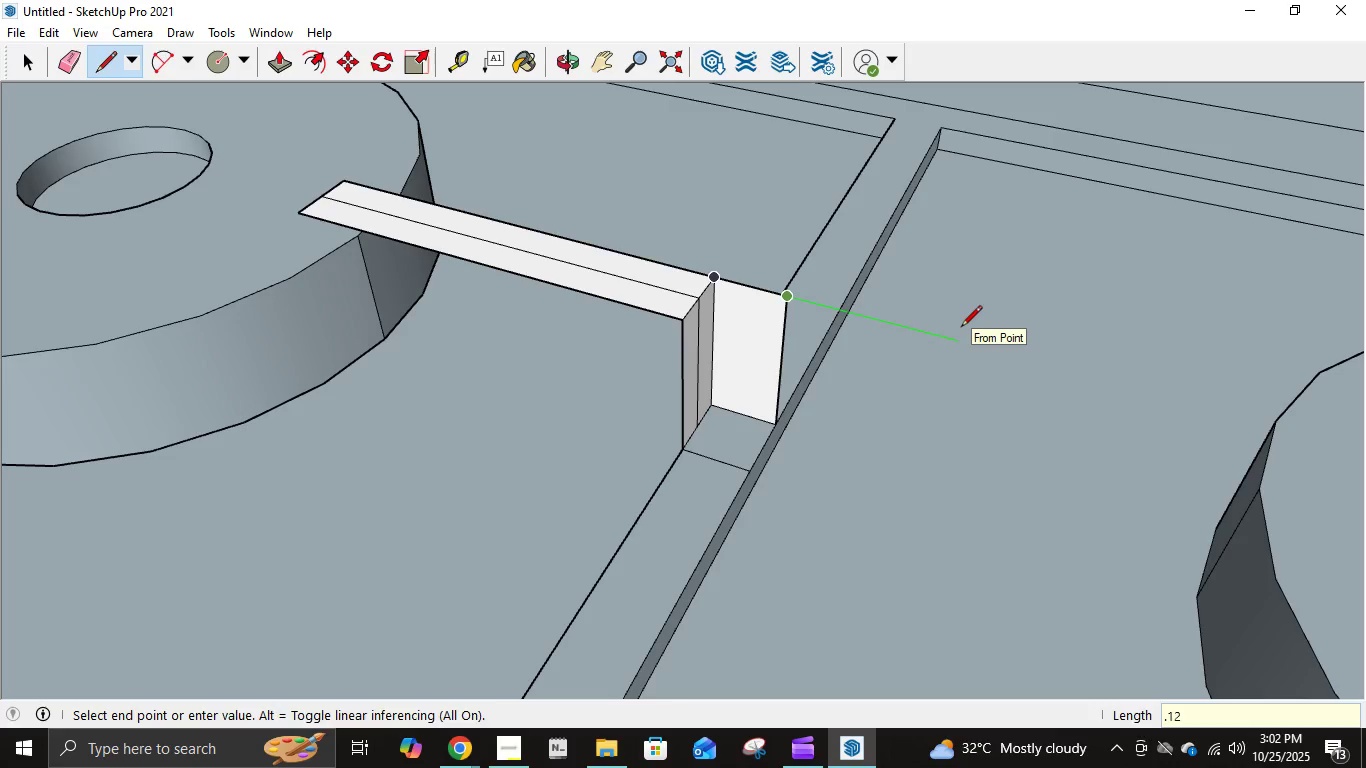 
key(Numpad2)
 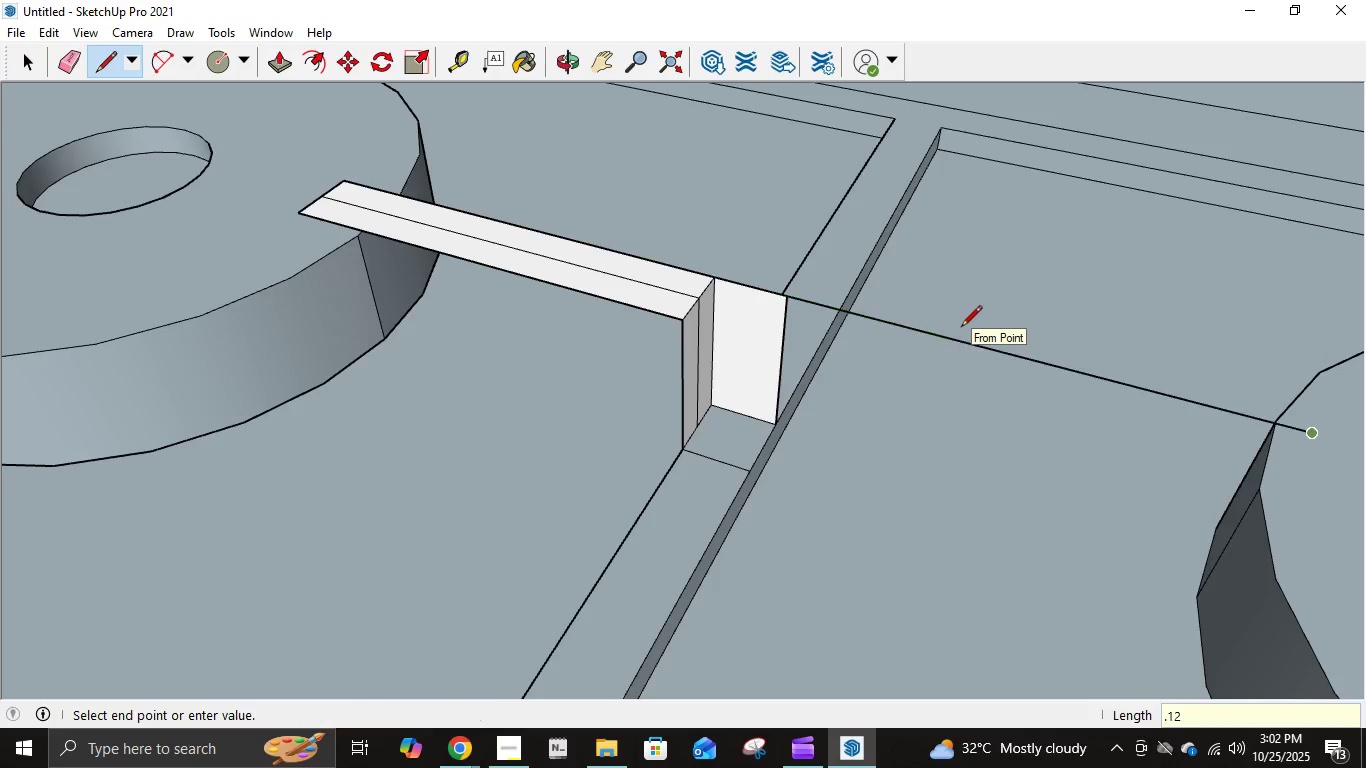 
key(NumpadEnter)
 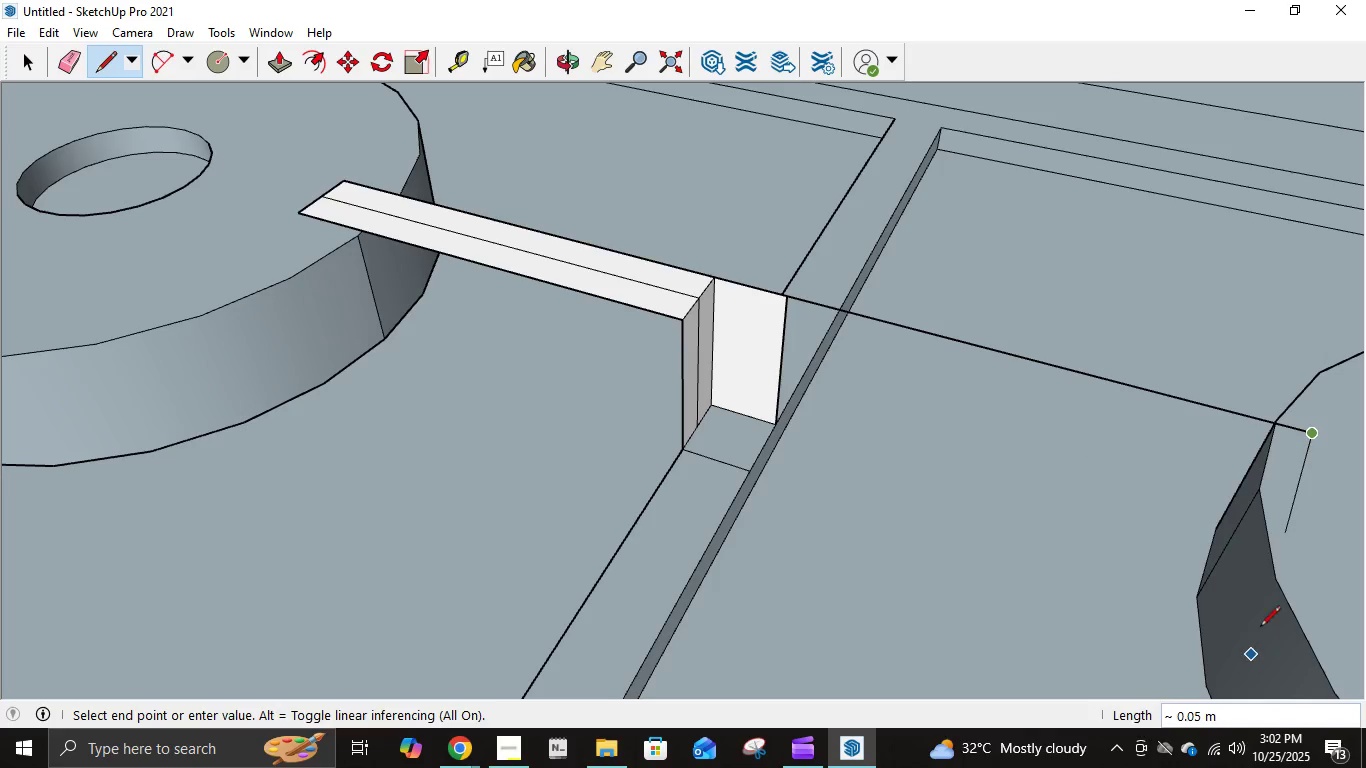 
wait(6.8)
 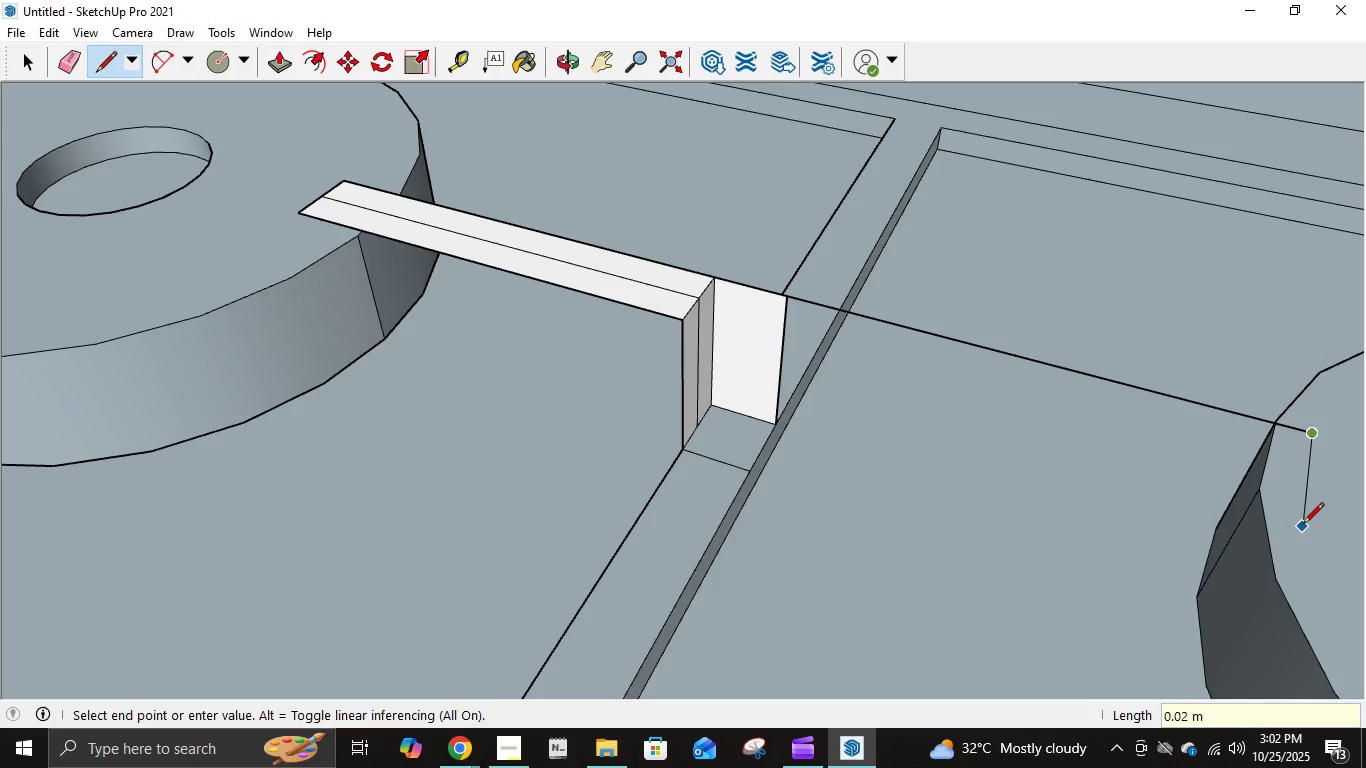 
key(NumpadDecimal)
 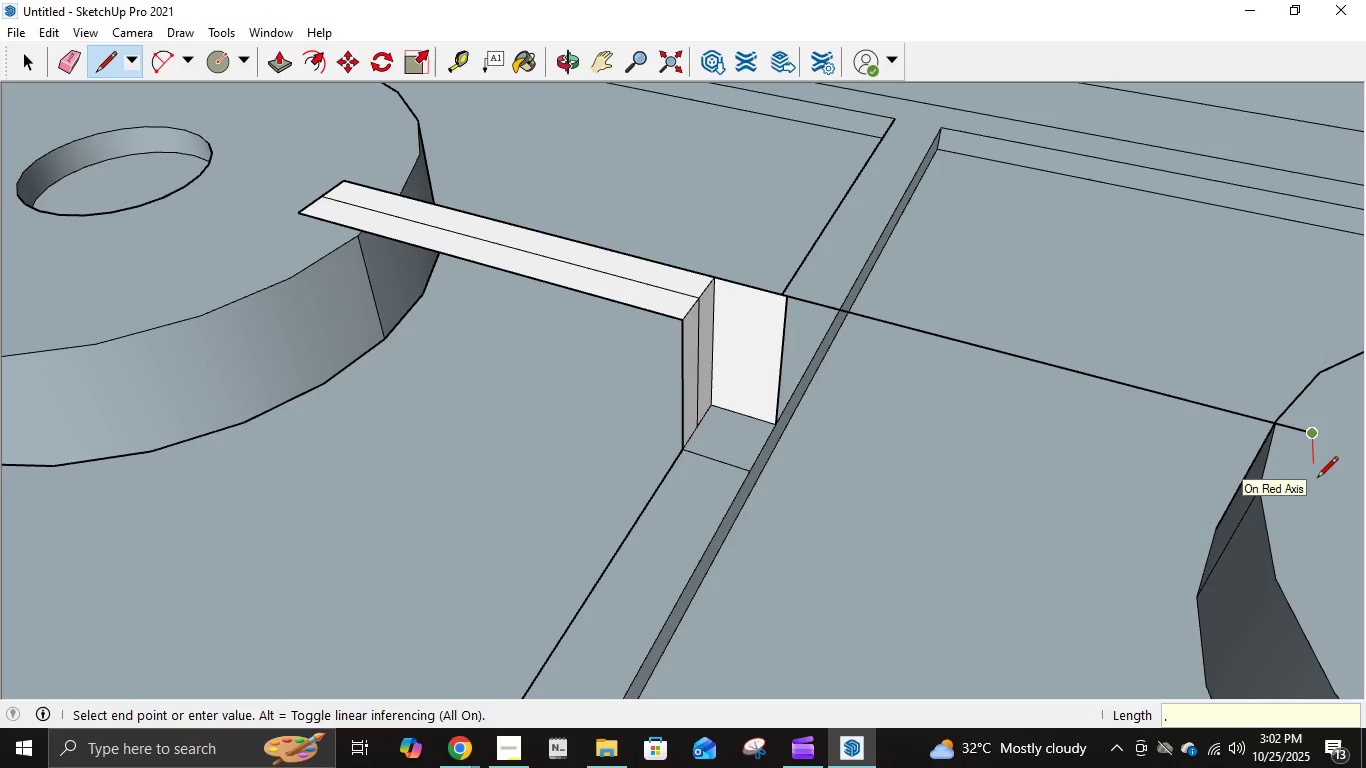 
key(Numpad0)
 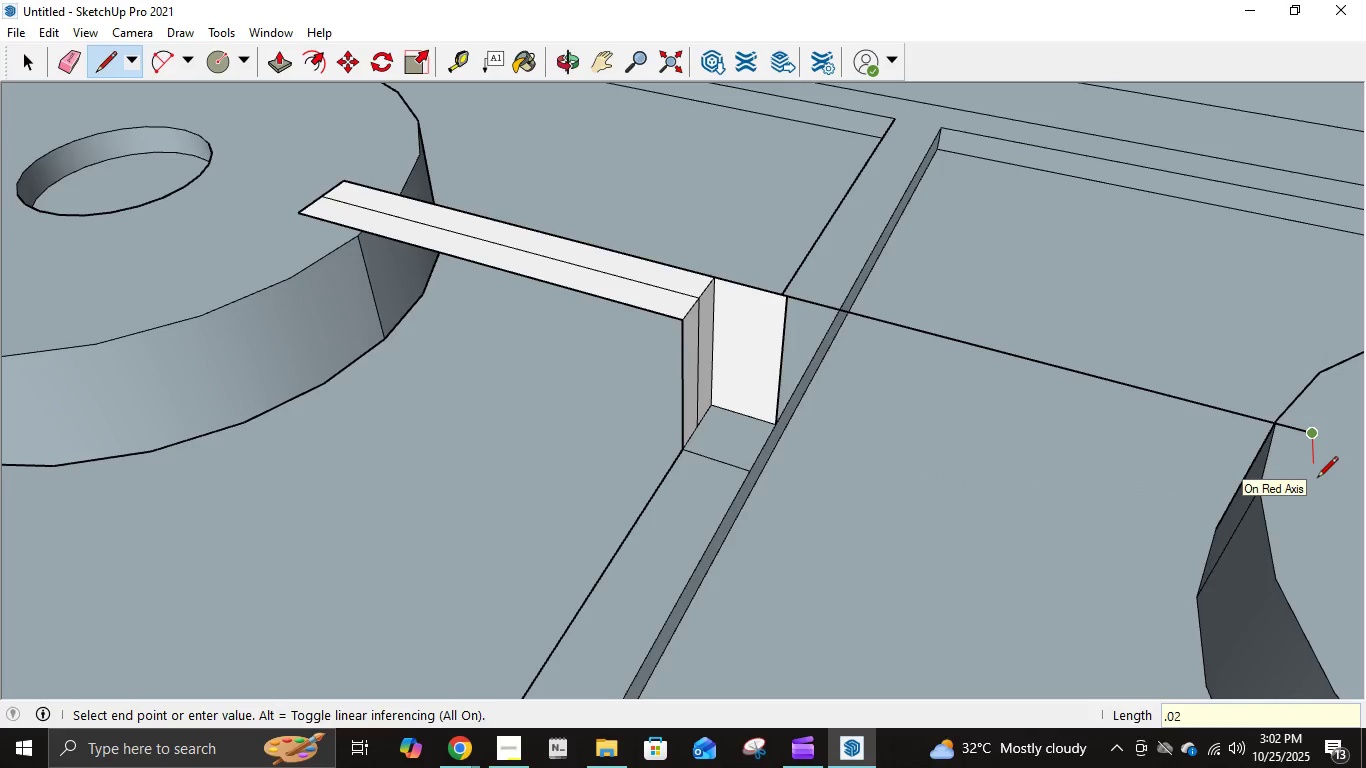 
key(Numpad2)
 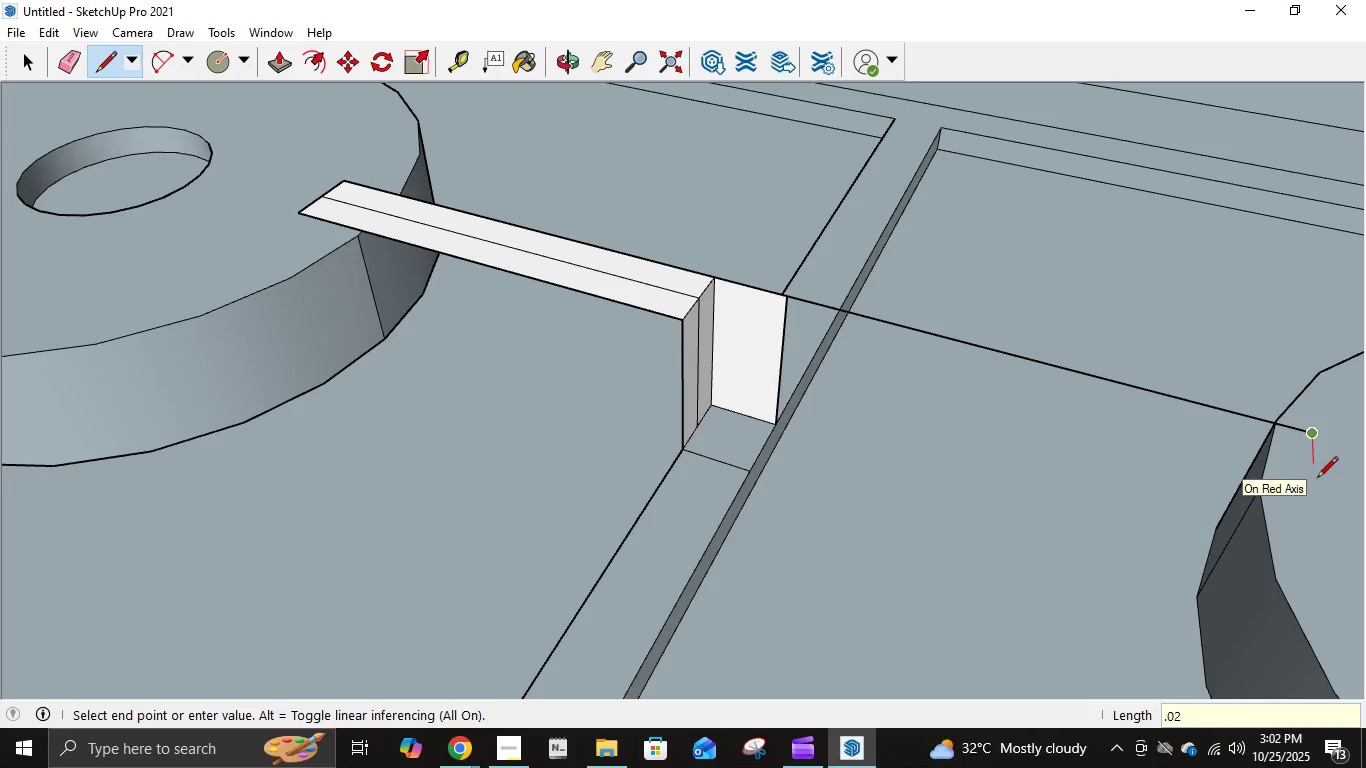 
key(NumpadEnter)
 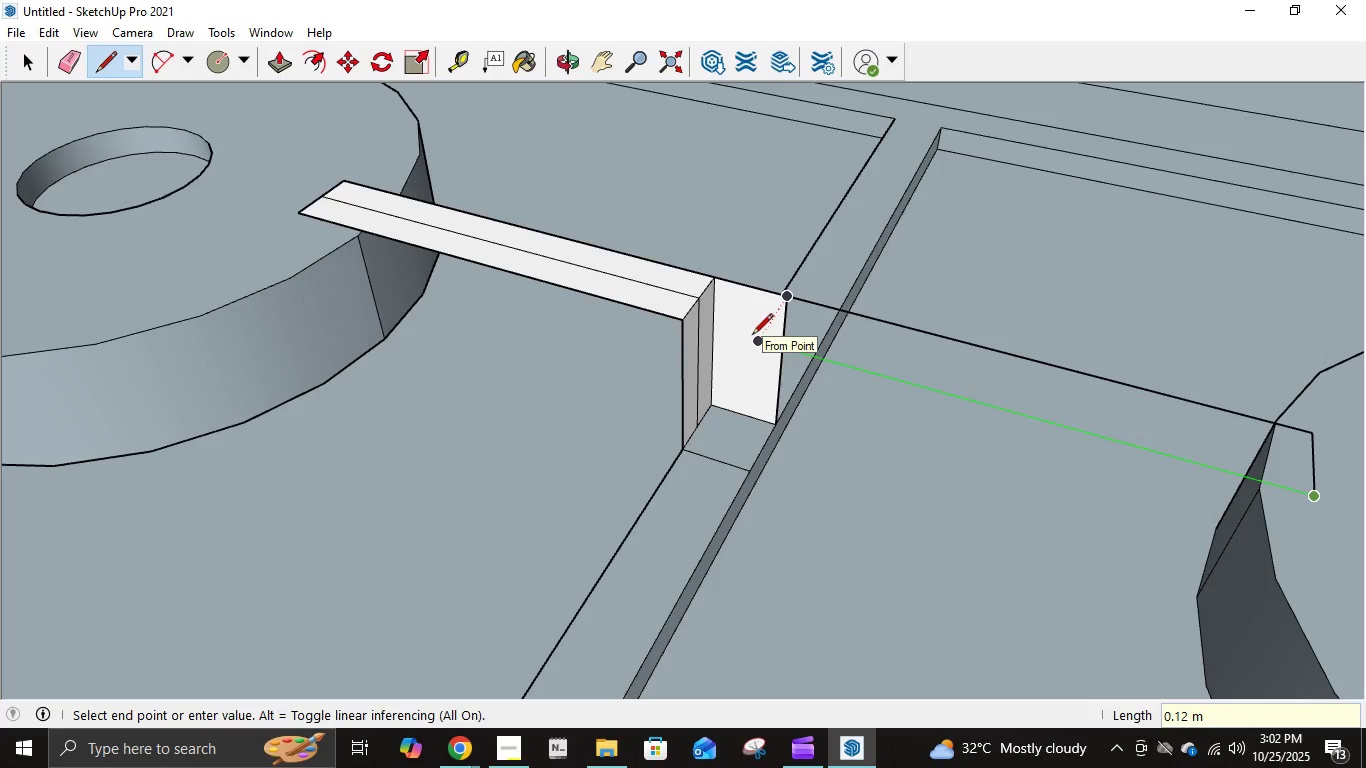 
wait(5.08)
 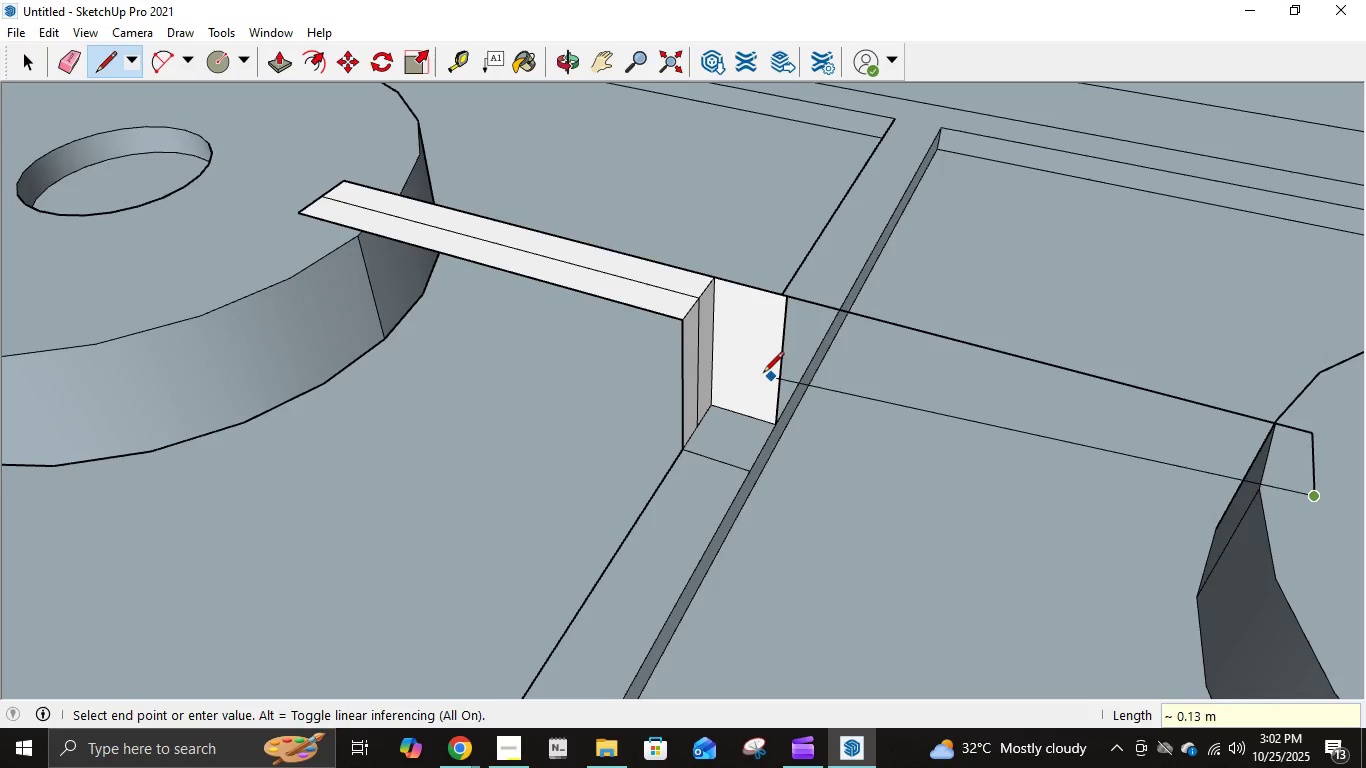 
left_click([685, 324])
 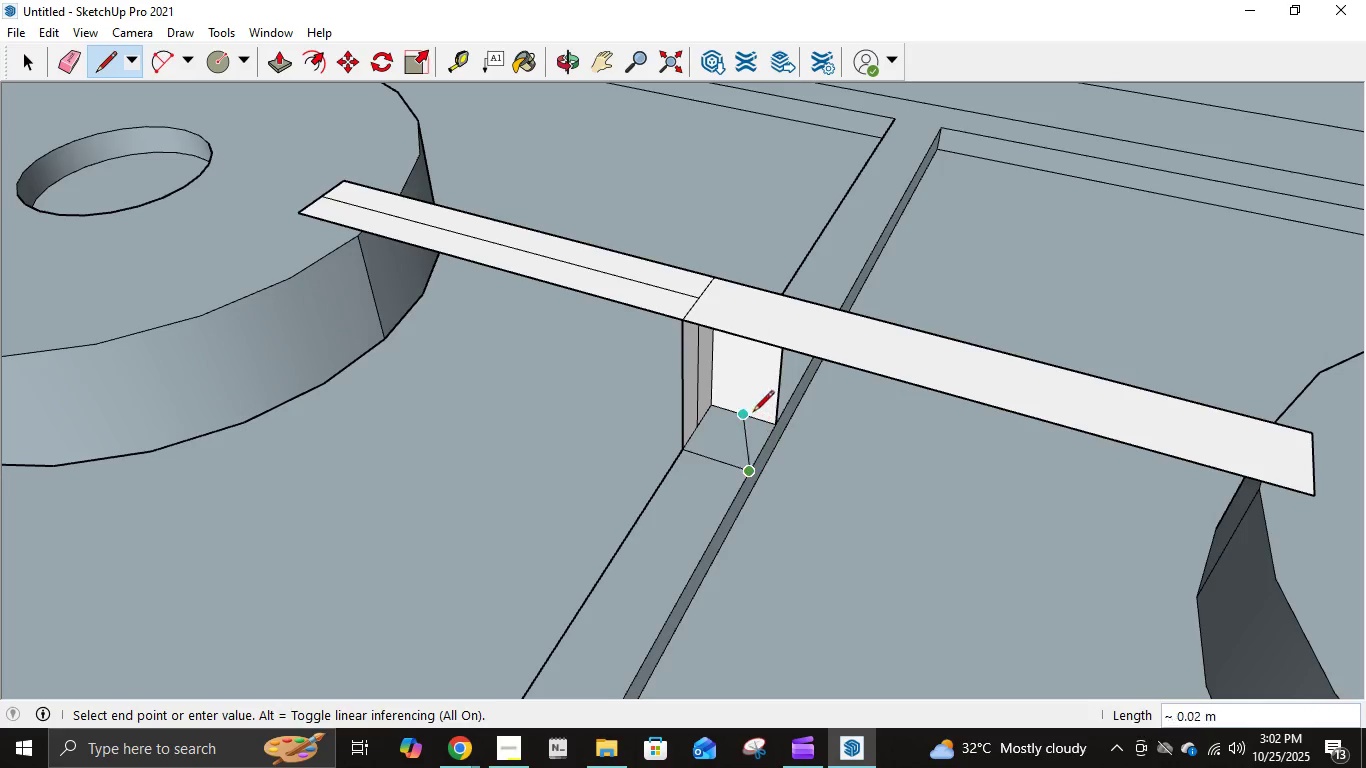 
left_click([760, 347])
 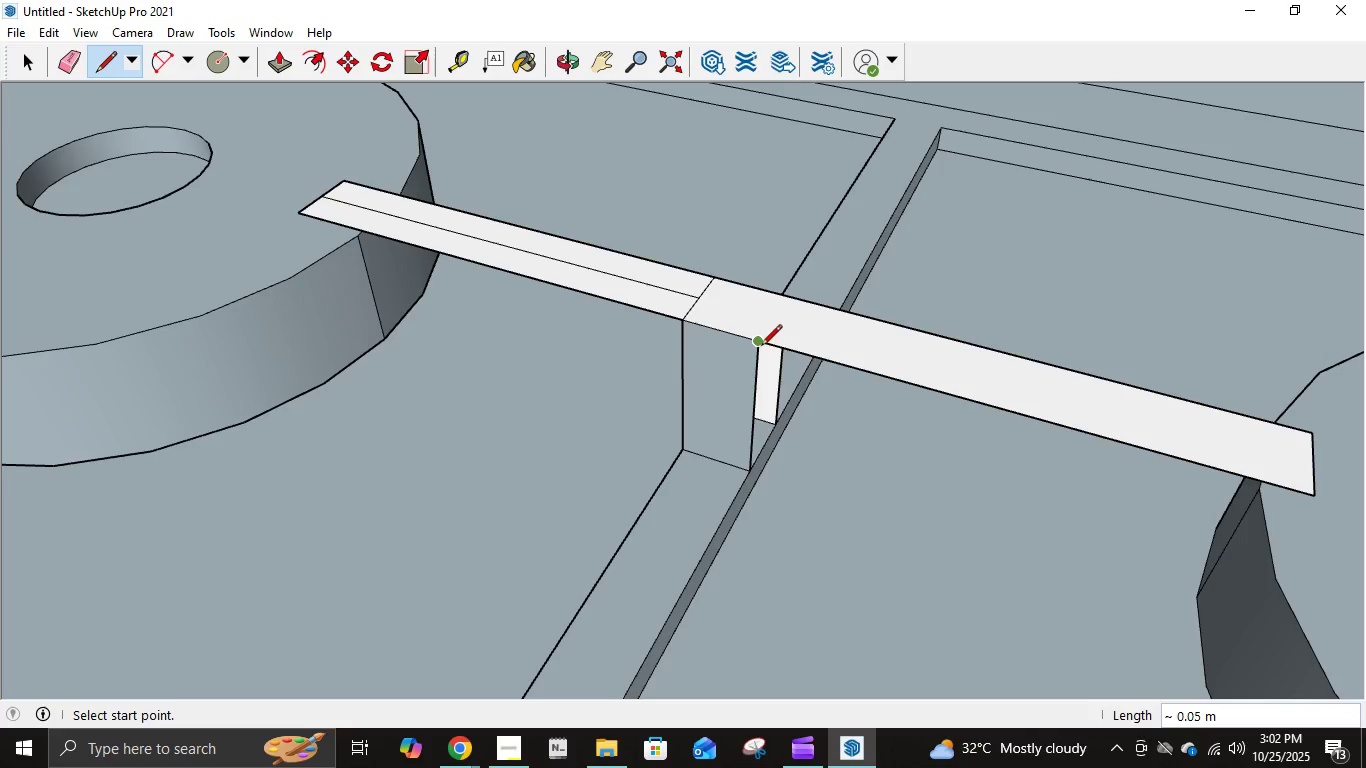 
left_click([761, 347])
 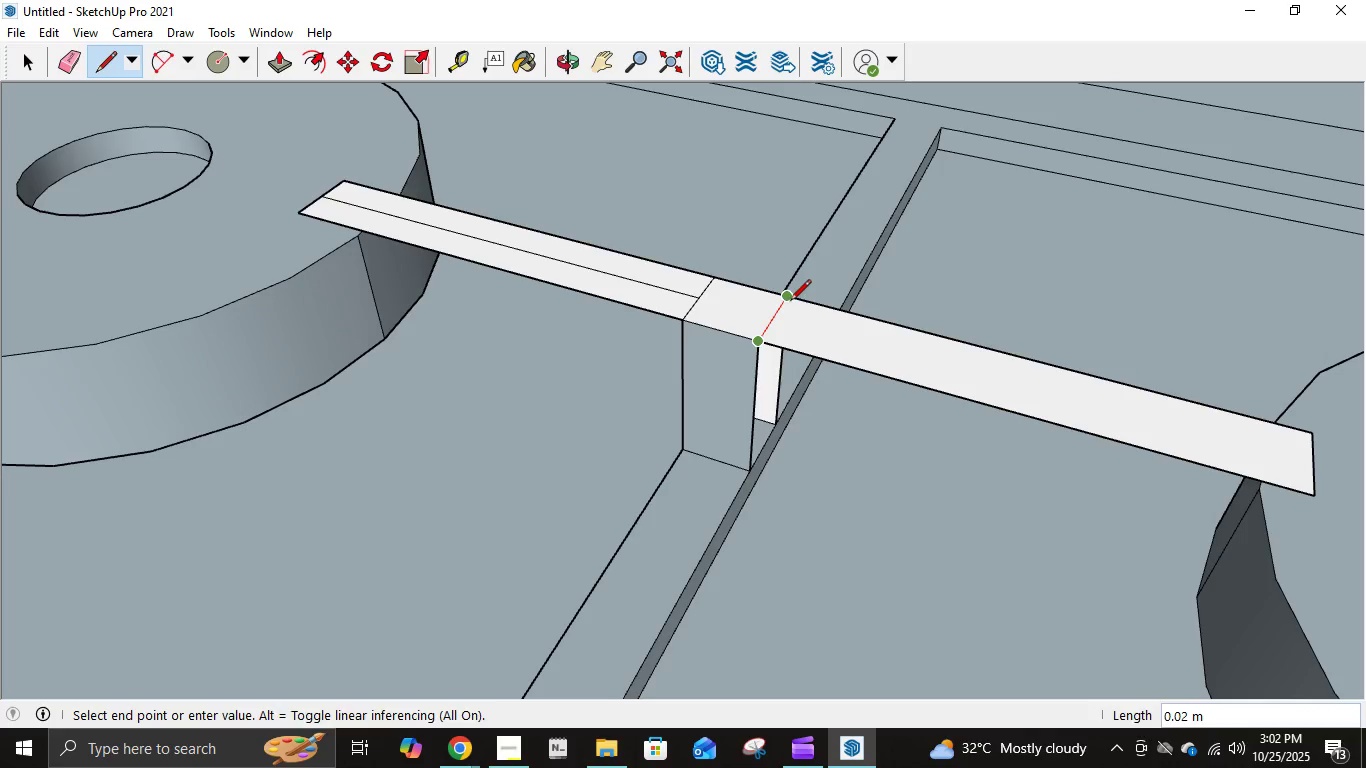 
left_click([790, 302])
 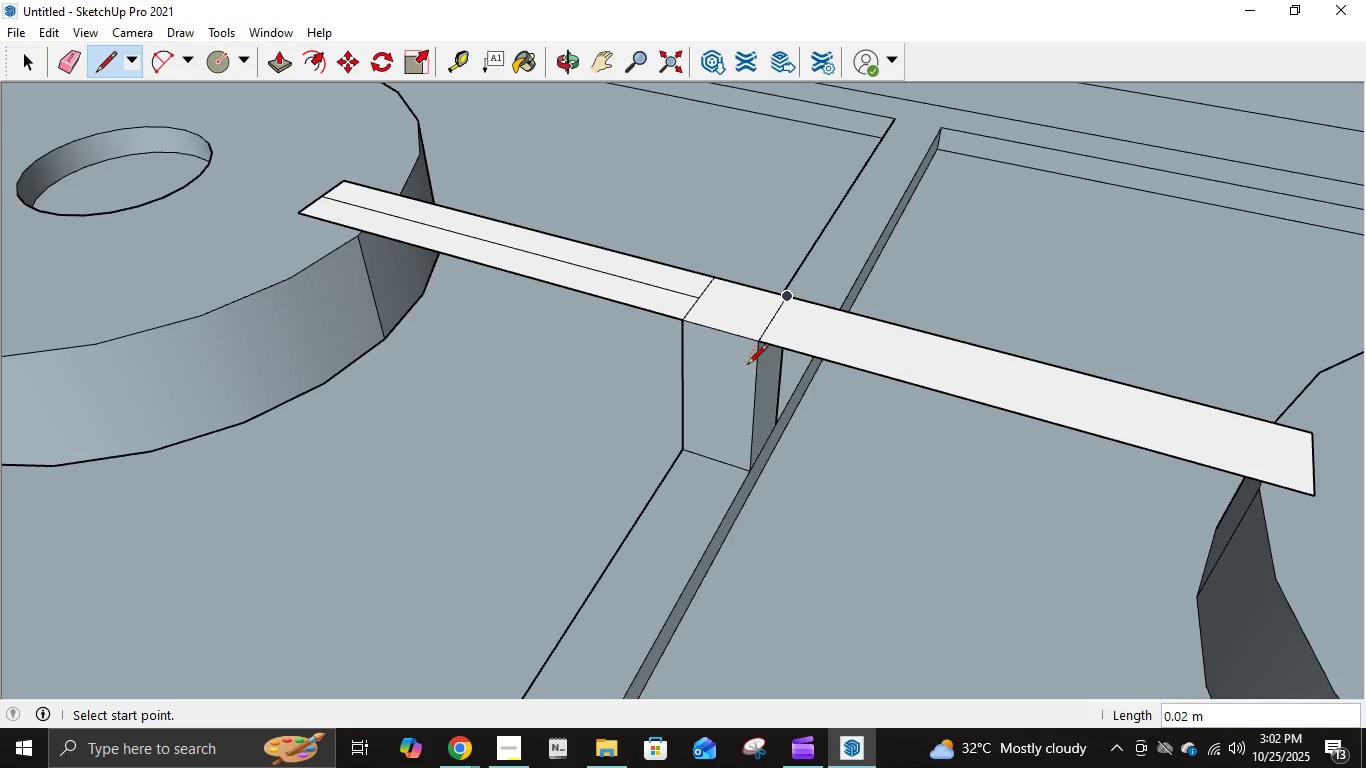 
scroll: coordinate [860, 438], scroll_direction: down, amount: 9.0
 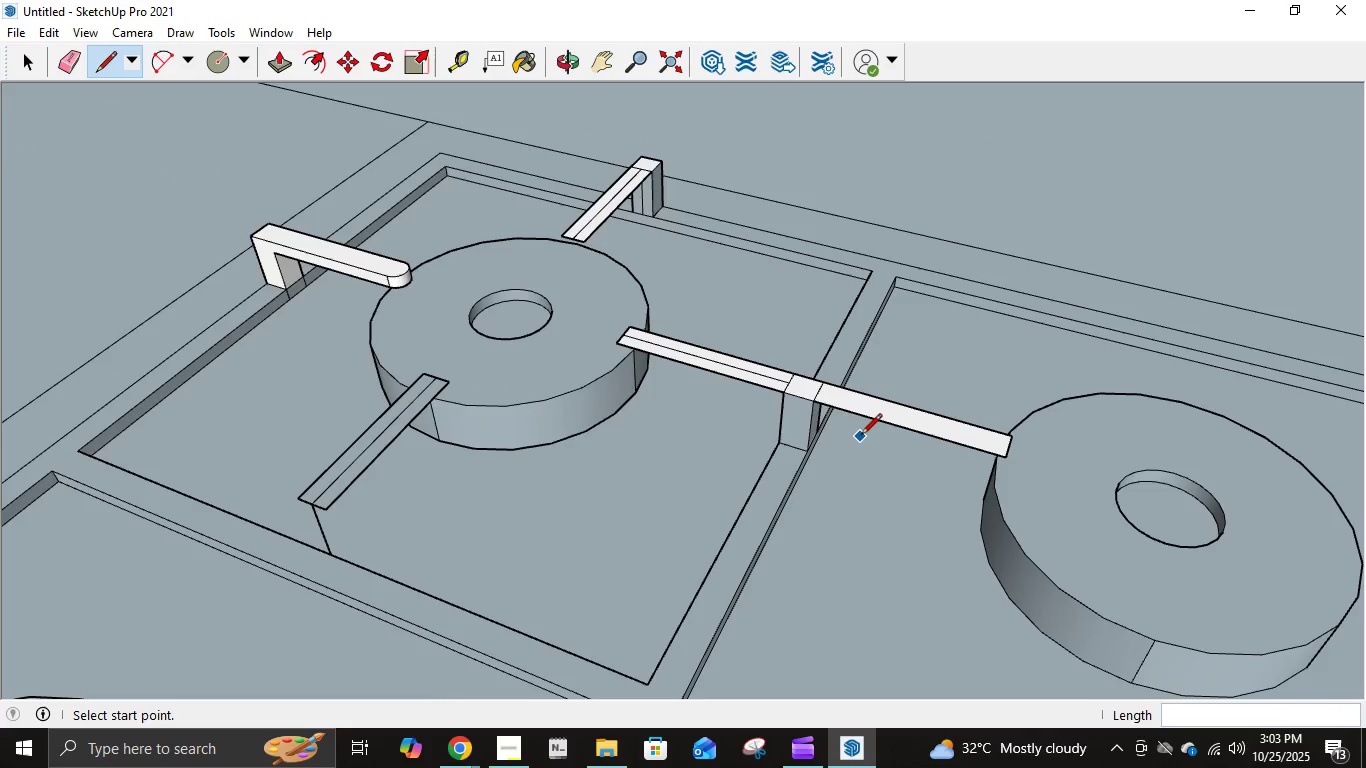 
scroll: coordinate [861, 436], scroll_direction: up, amount: 2.0
 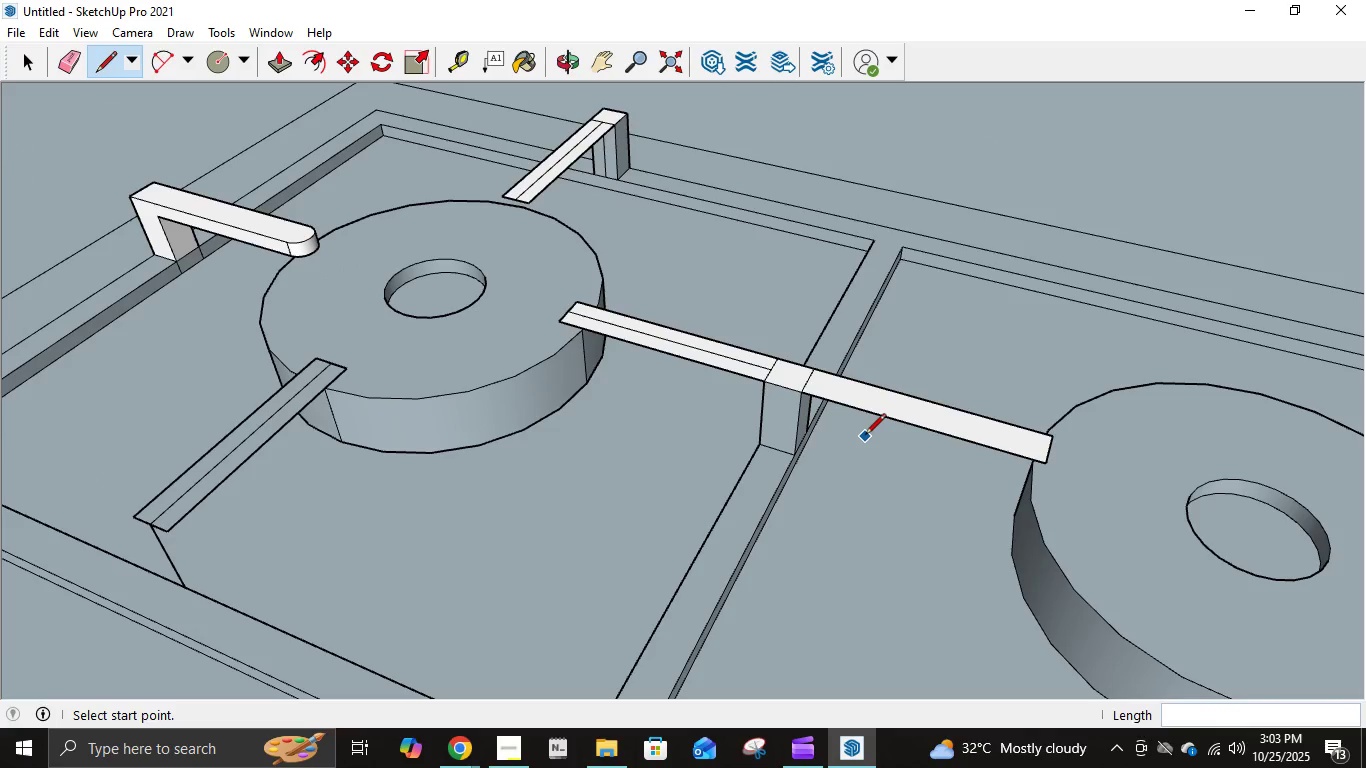 
scroll: coordinate [865, 436], scroll_direction: down, amount: 4.0
 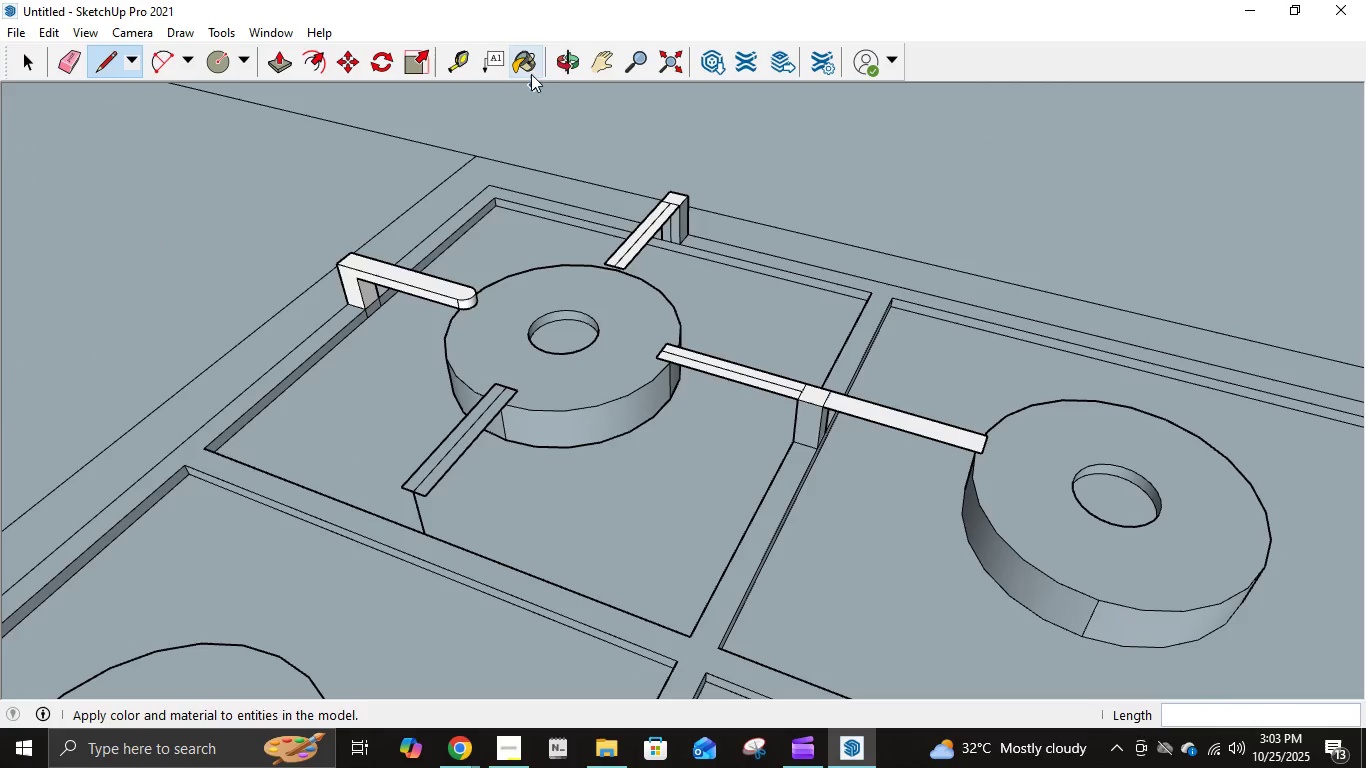 
left_click([600, 58])
 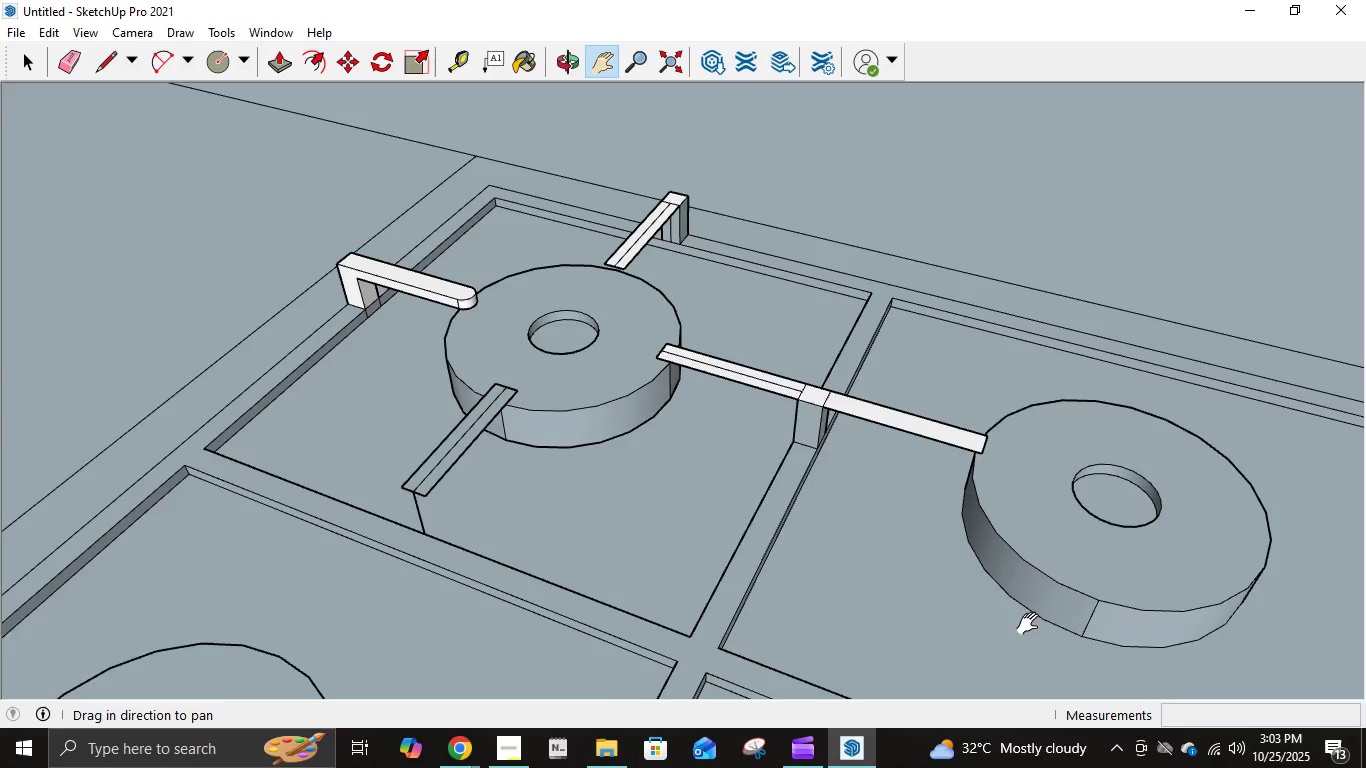 
left_click_drag(start_coordinate=[1032, 622], to_coordinate=[615, 371])
 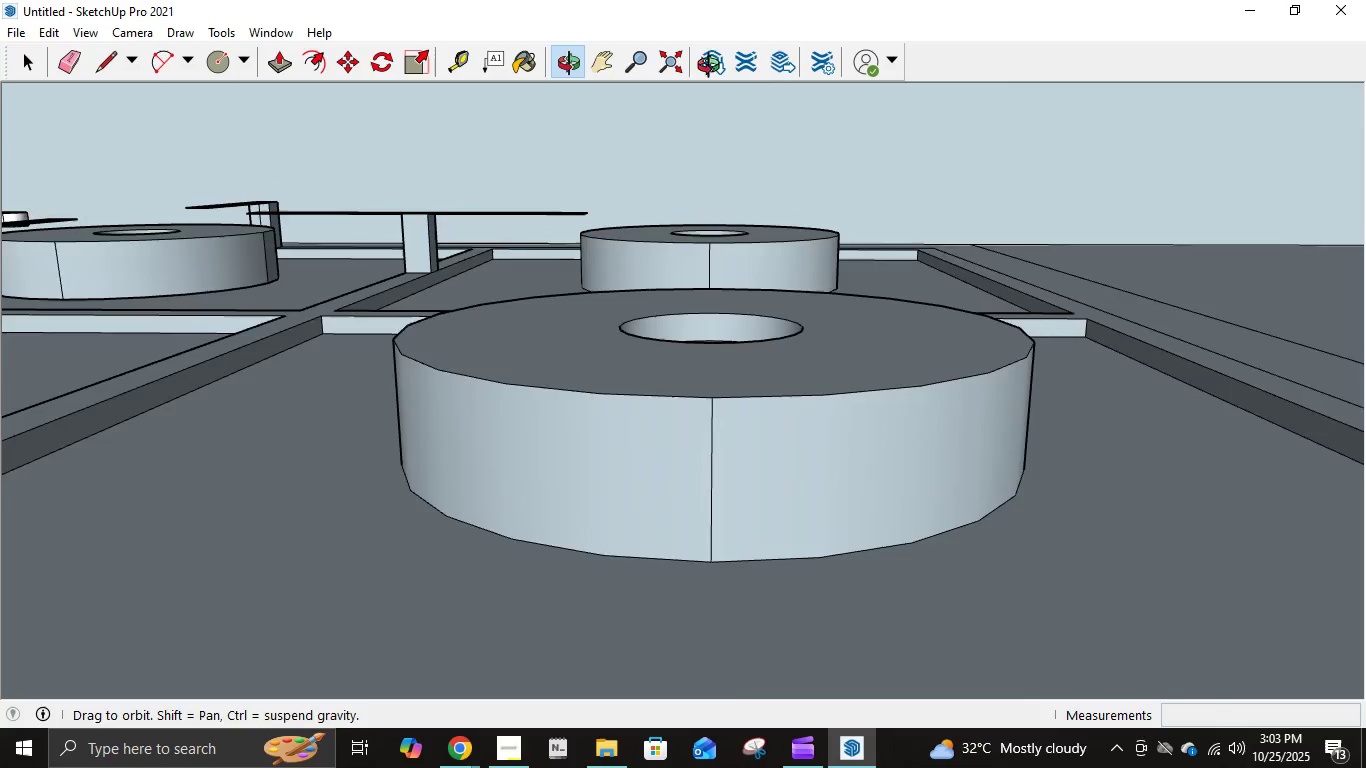 
scroll: coordinate [699, 245], scroll_direction: down, amount: 7.0
 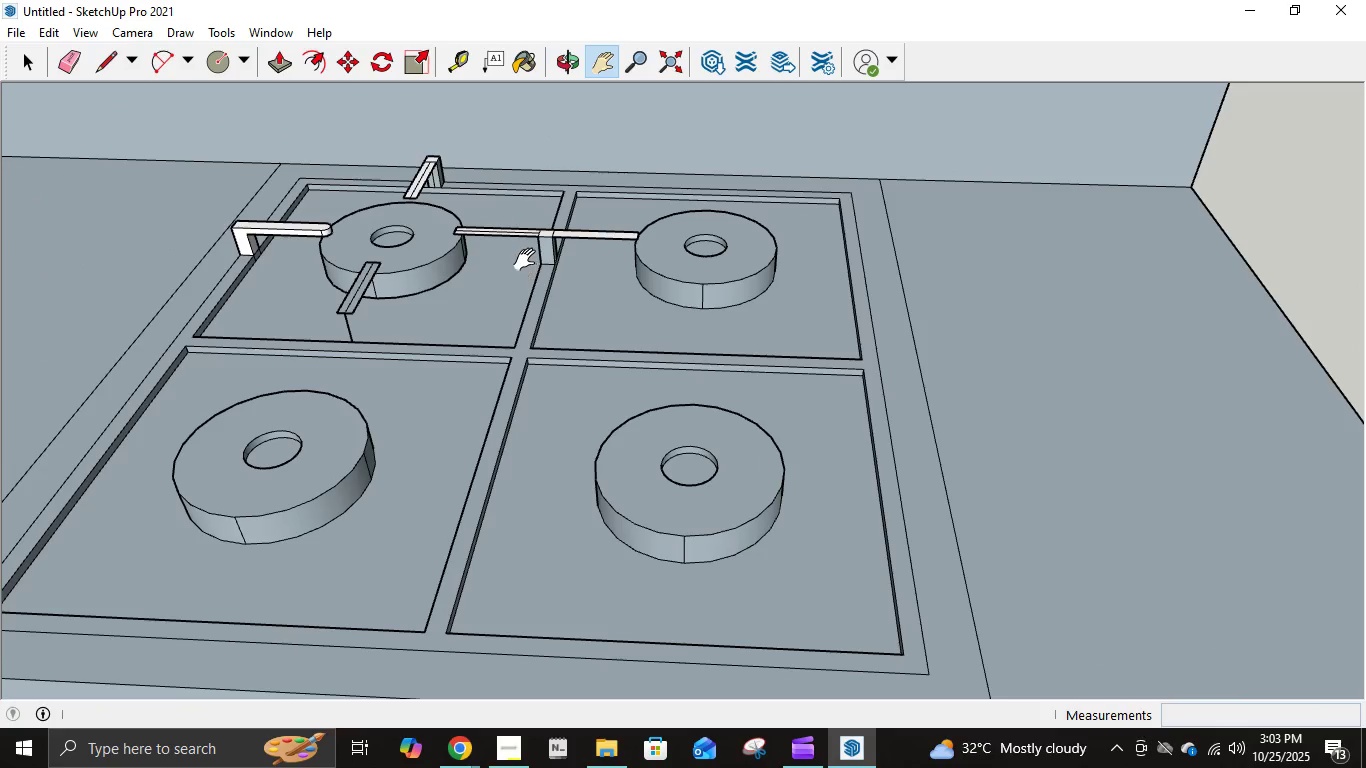 
scroll: coordinate [712, 263], scroll_direction: up, amount: 5.0
 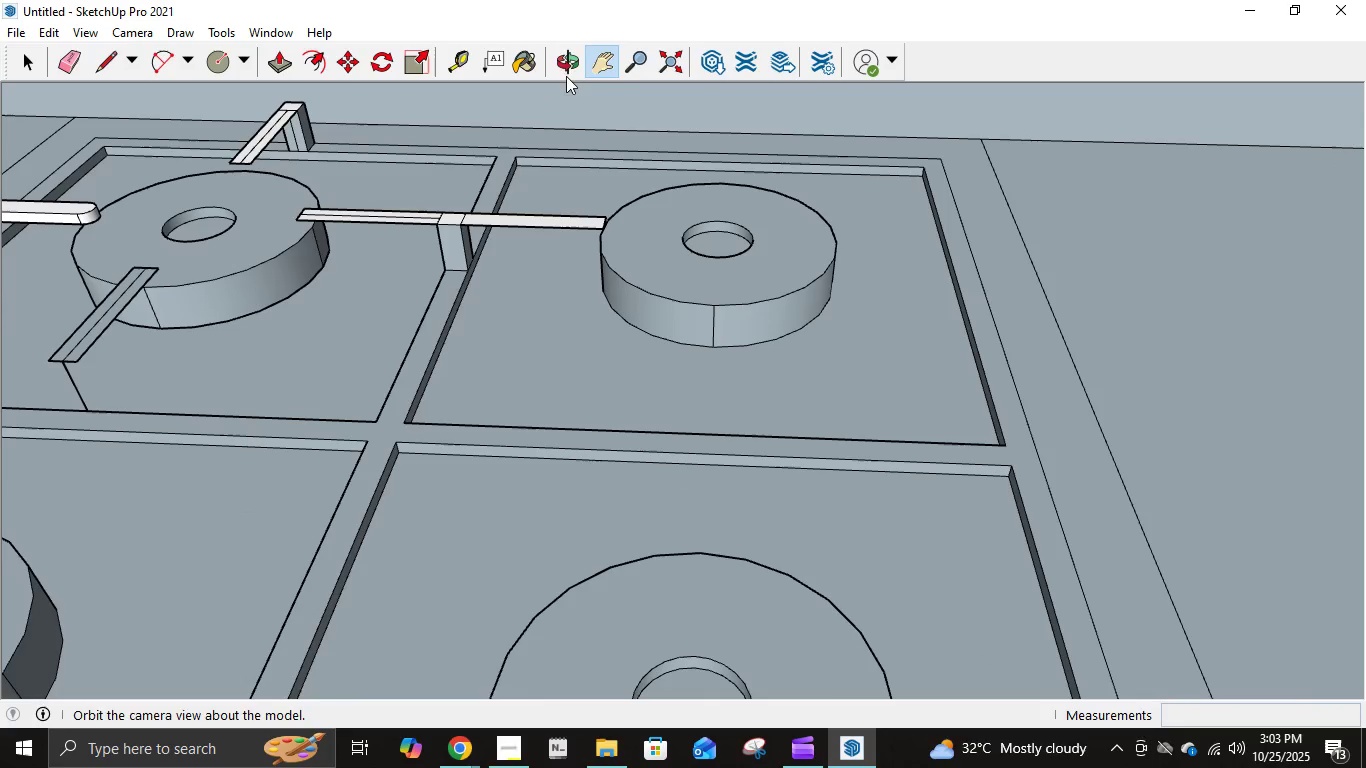 
left_click_drag(start_coordinate=[448, 301], to_coordinate=[1033, 493])
 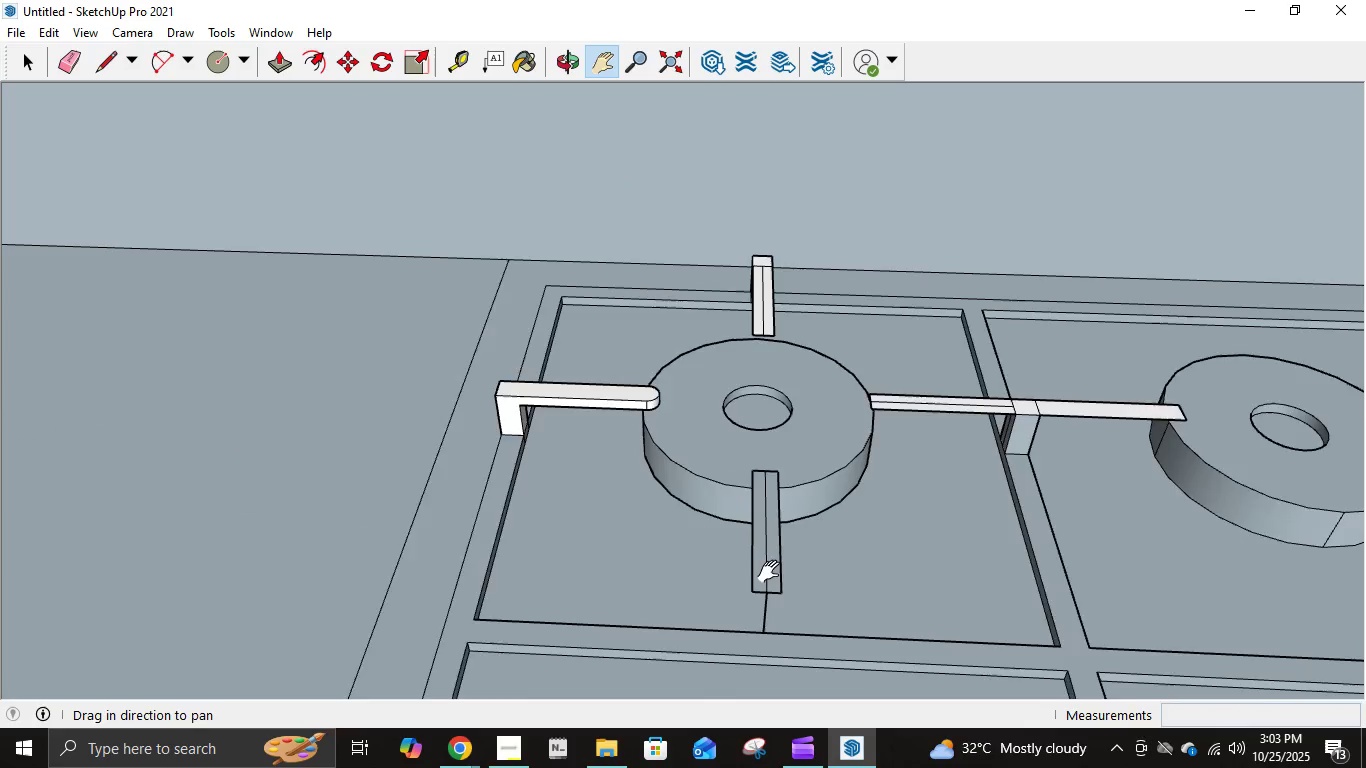 
scroll: coordinate [773, 572], scroll_direction: up, amount: 2.0
 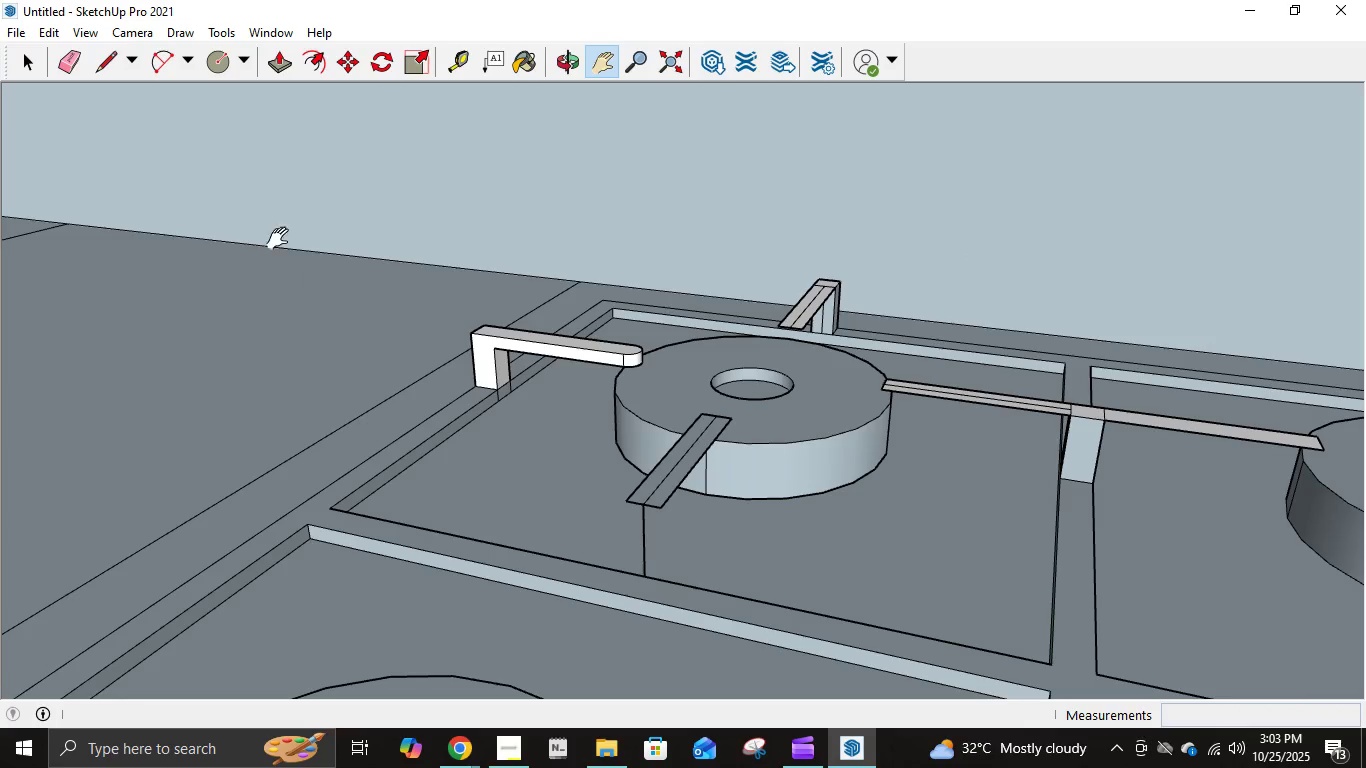 
left_click([122, 65])
 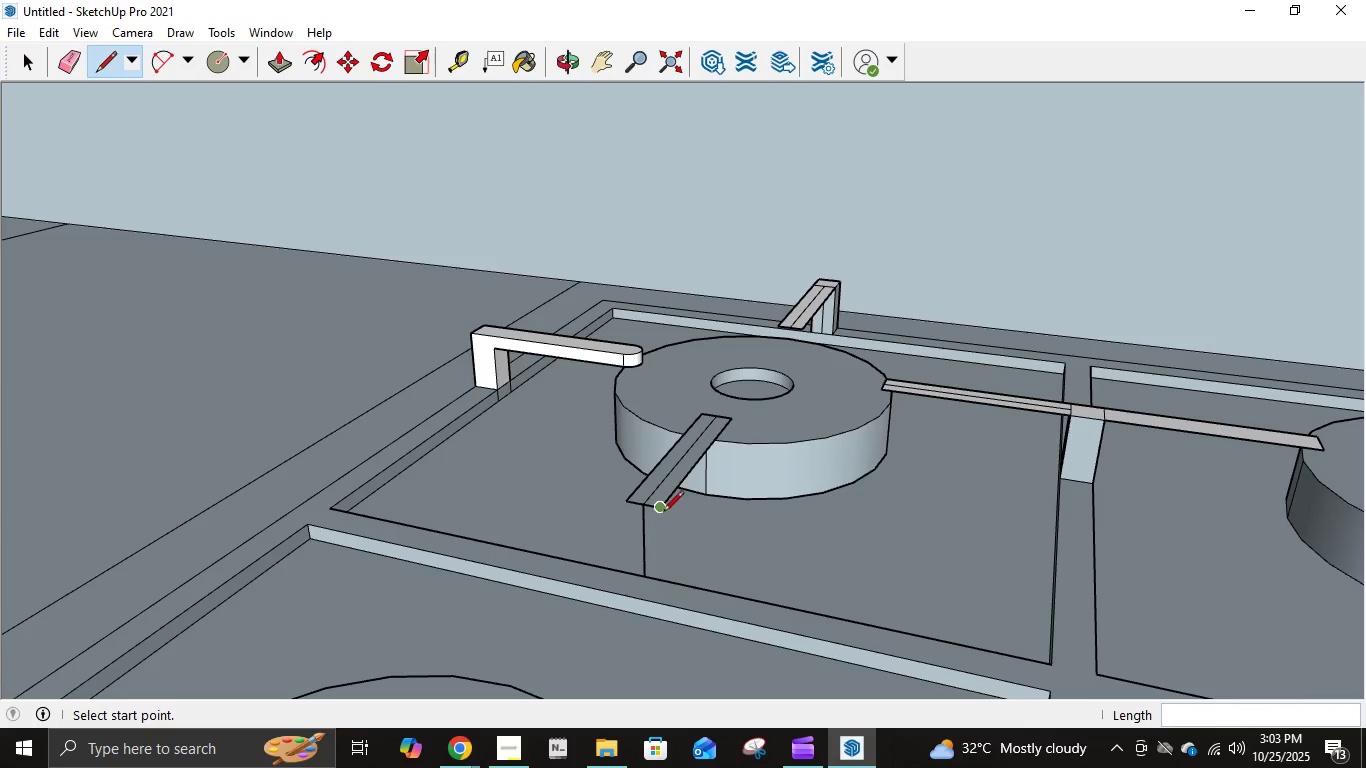 
left_click([663, 511])
 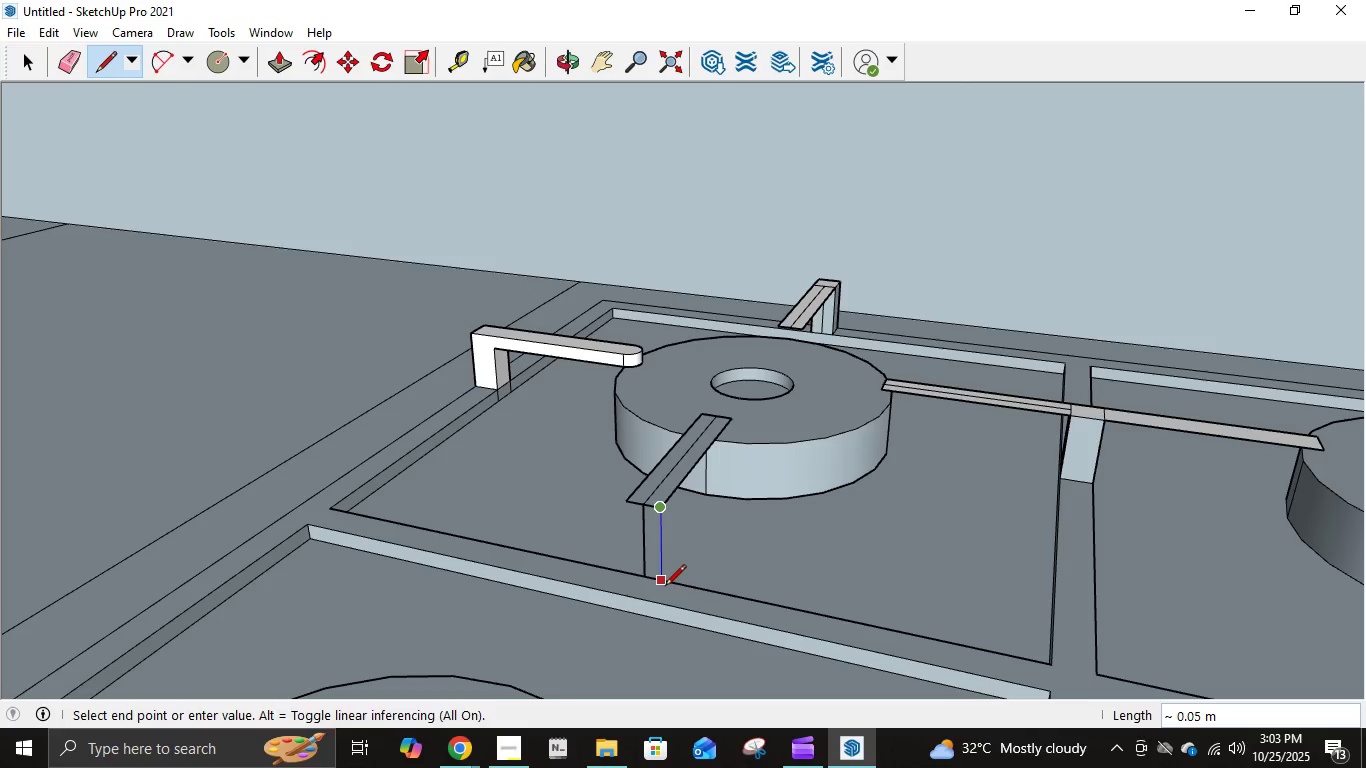 
left_click([665, 587])
 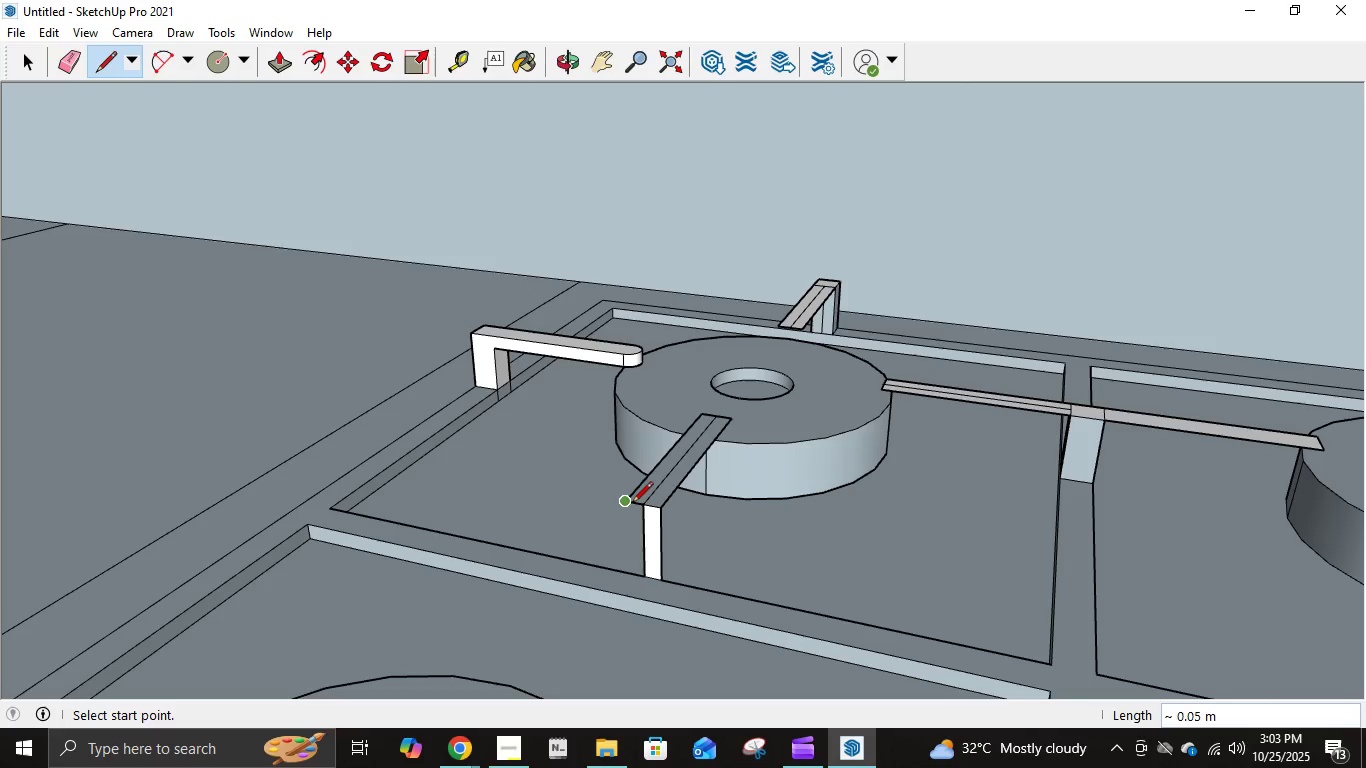 
left_click([632, 502])
 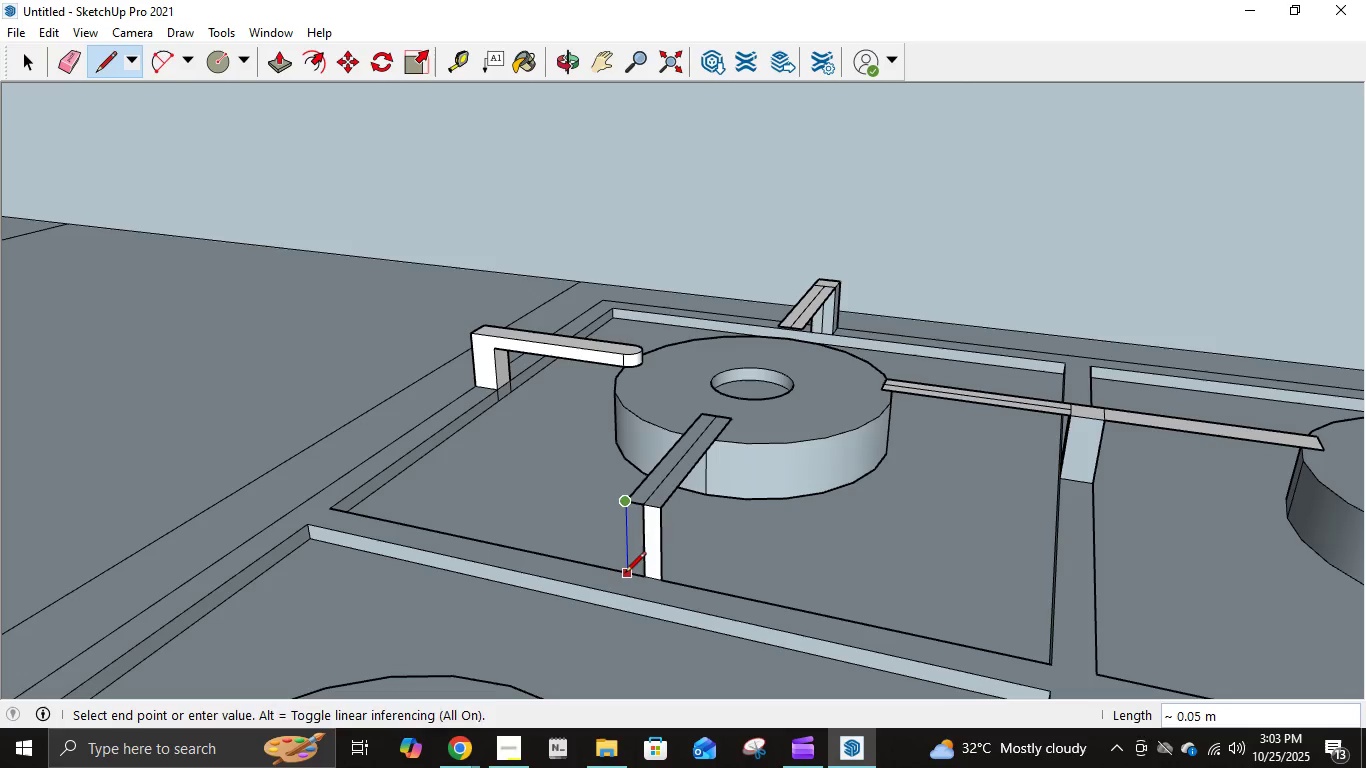 
left_click([625, 576])
 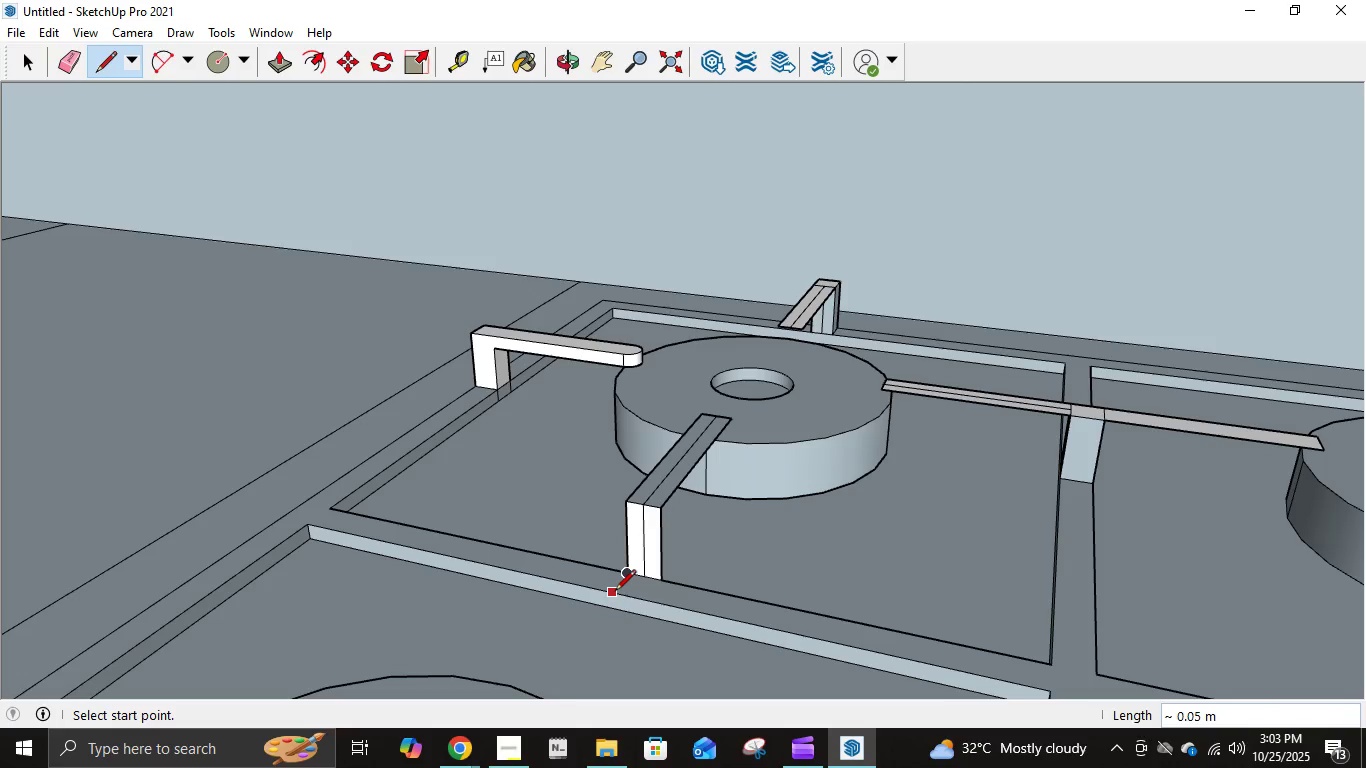 
left_click([615, 592])
 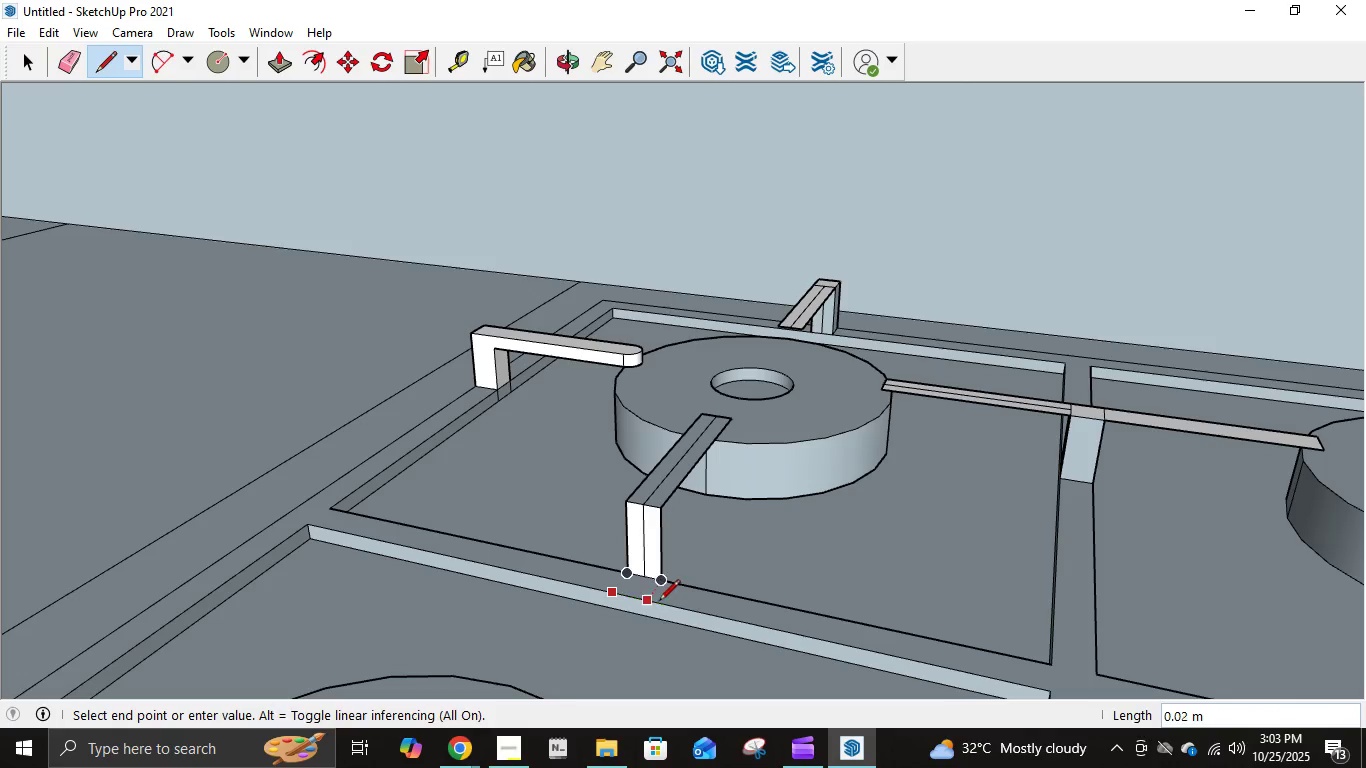 
left_click([656, 602])
 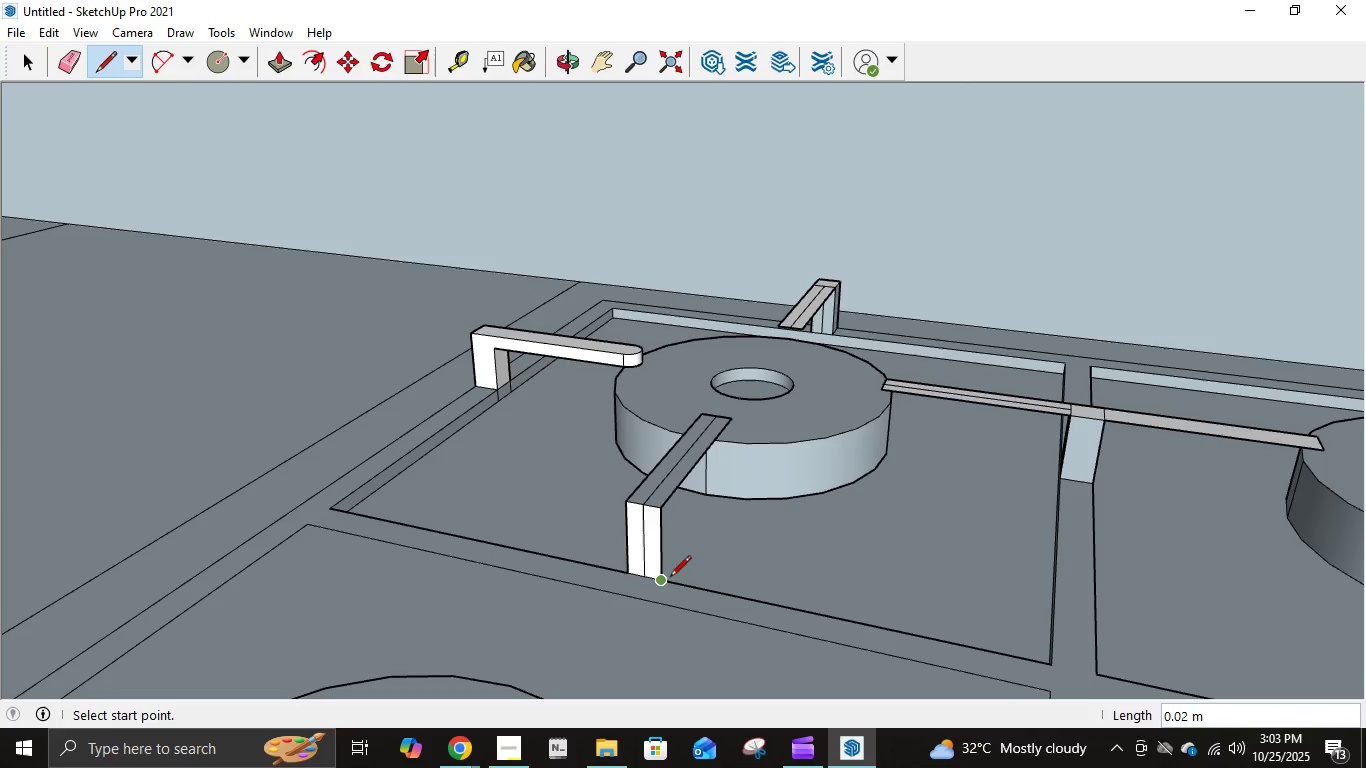 
key(Control+ControlLeft)
 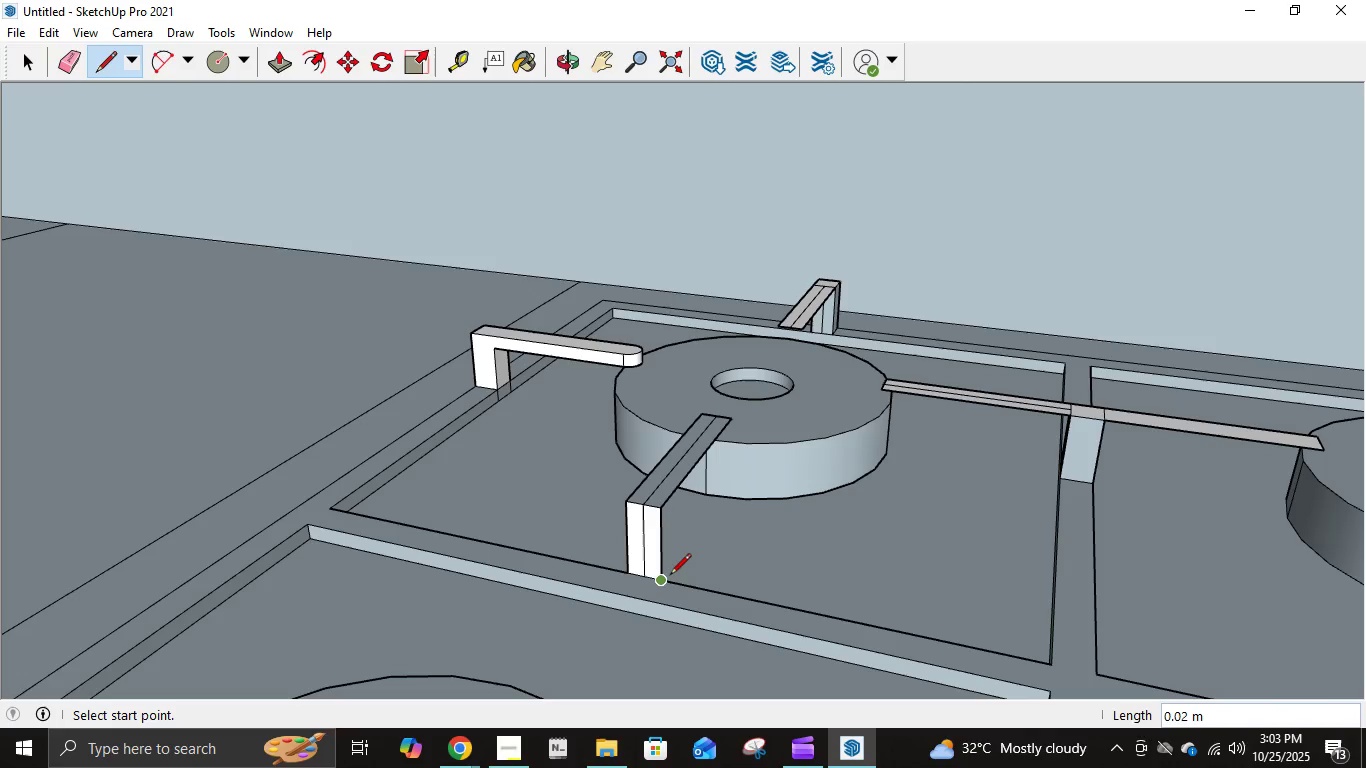 
key(Control+Z)
 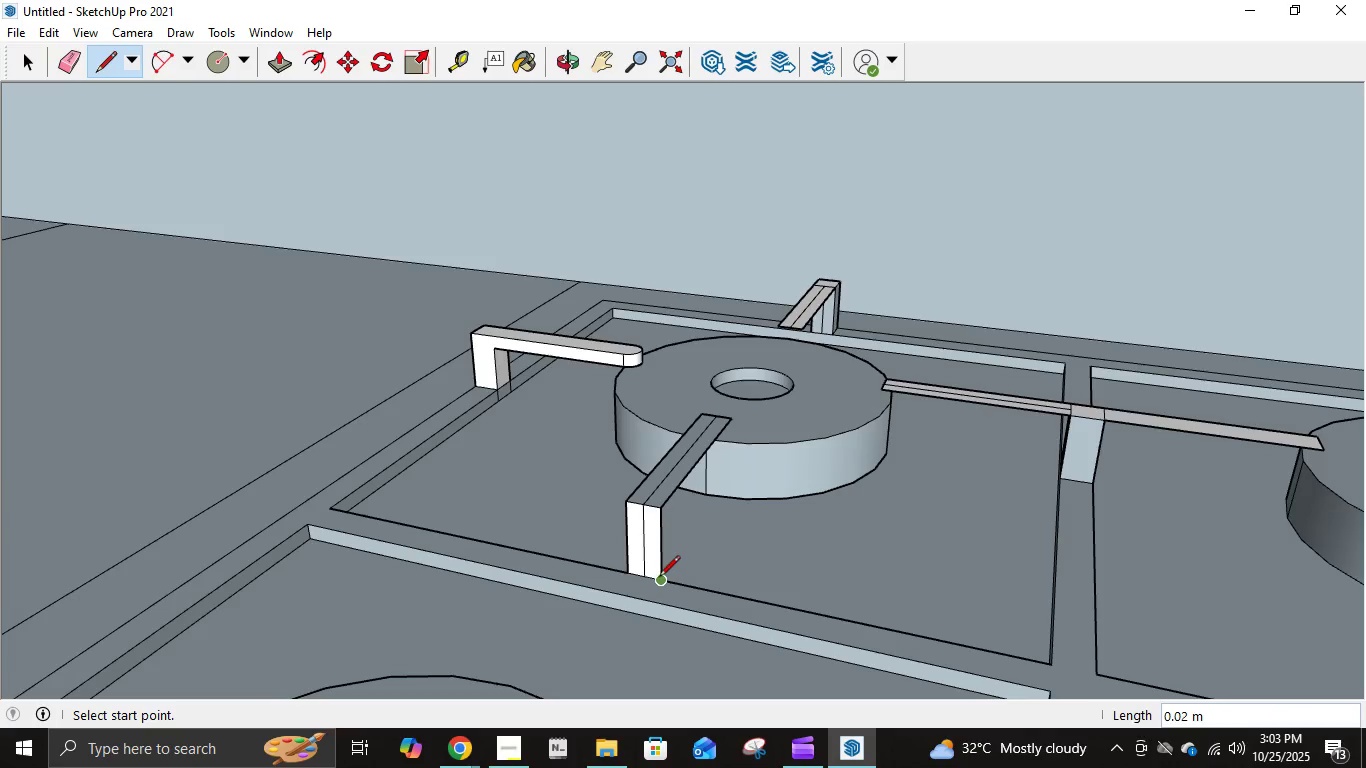 
scroll: coordinate [659, 580], scroll_direction: up, amount: 7.0
 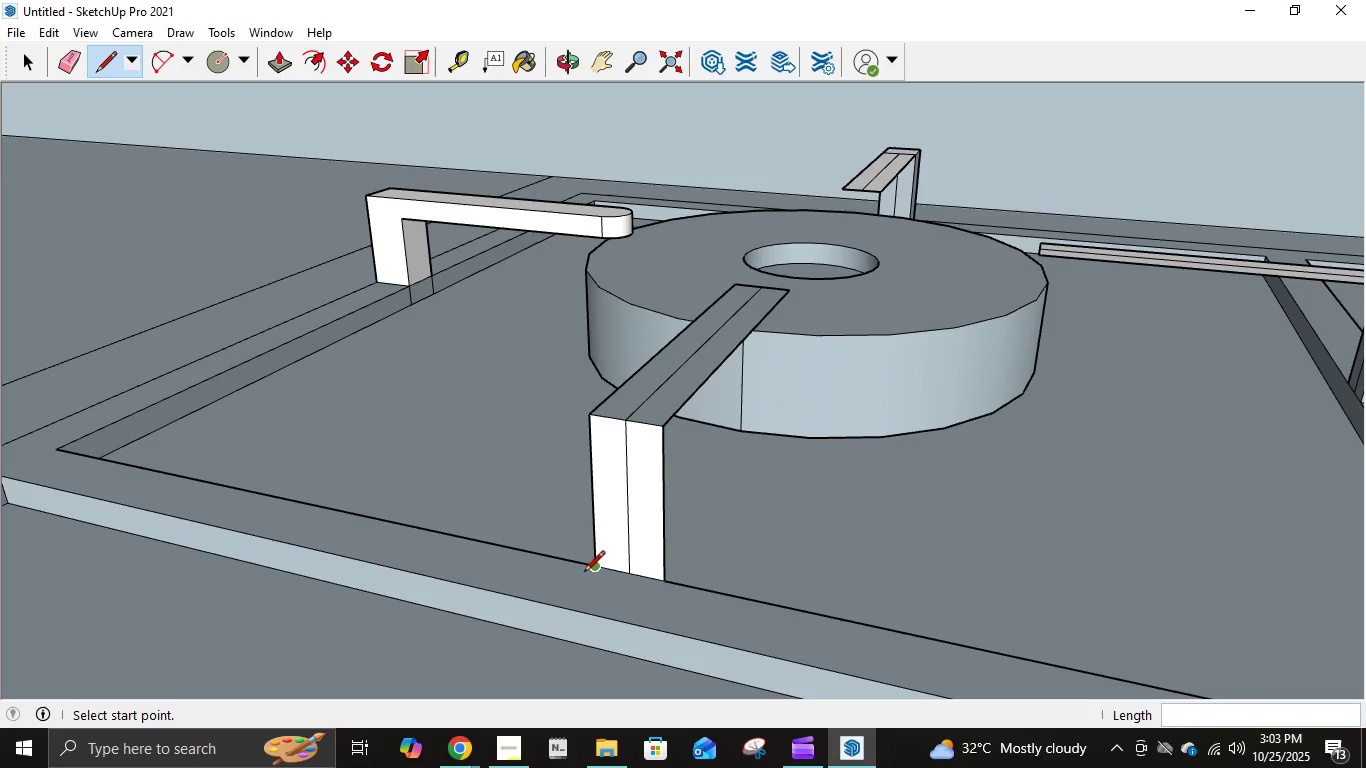 
left_click([593, 570])
 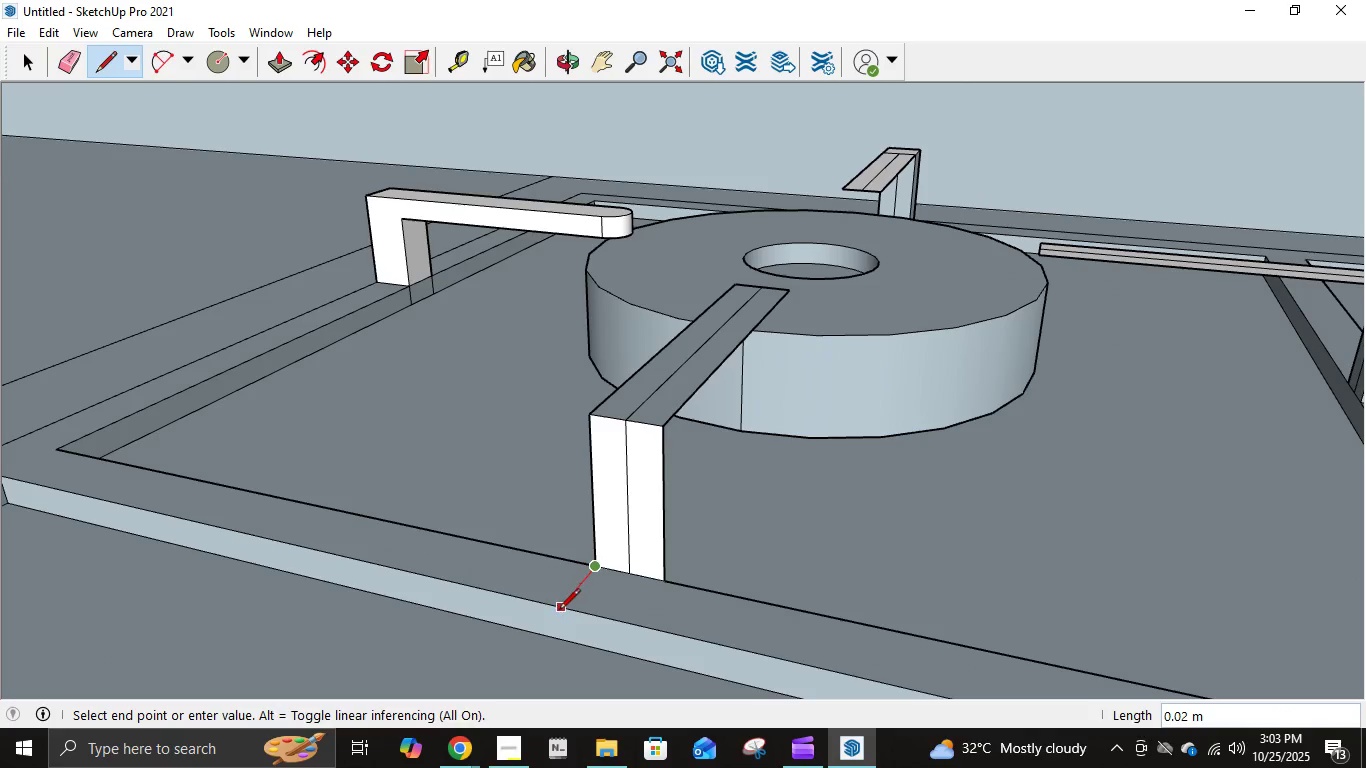 
left_click([559, 611])
 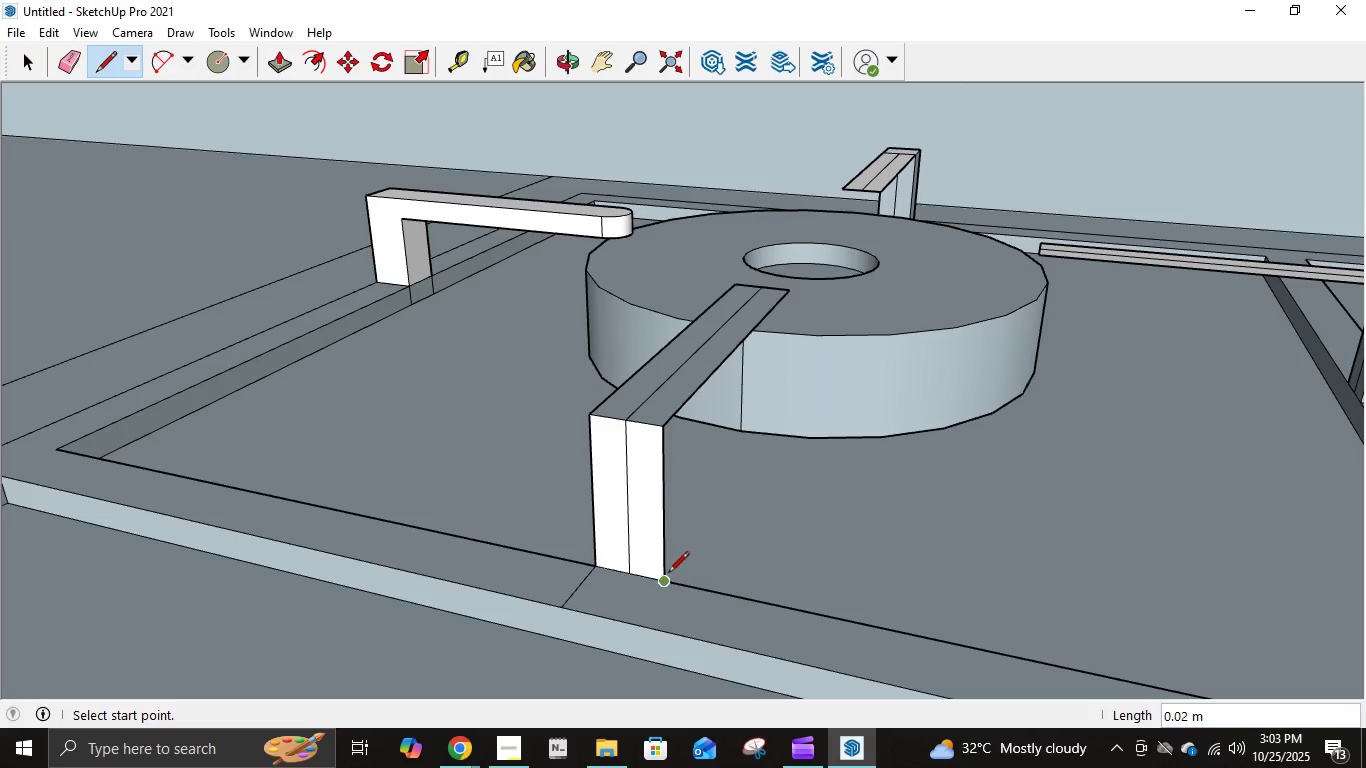 
left_click([668, 581])
 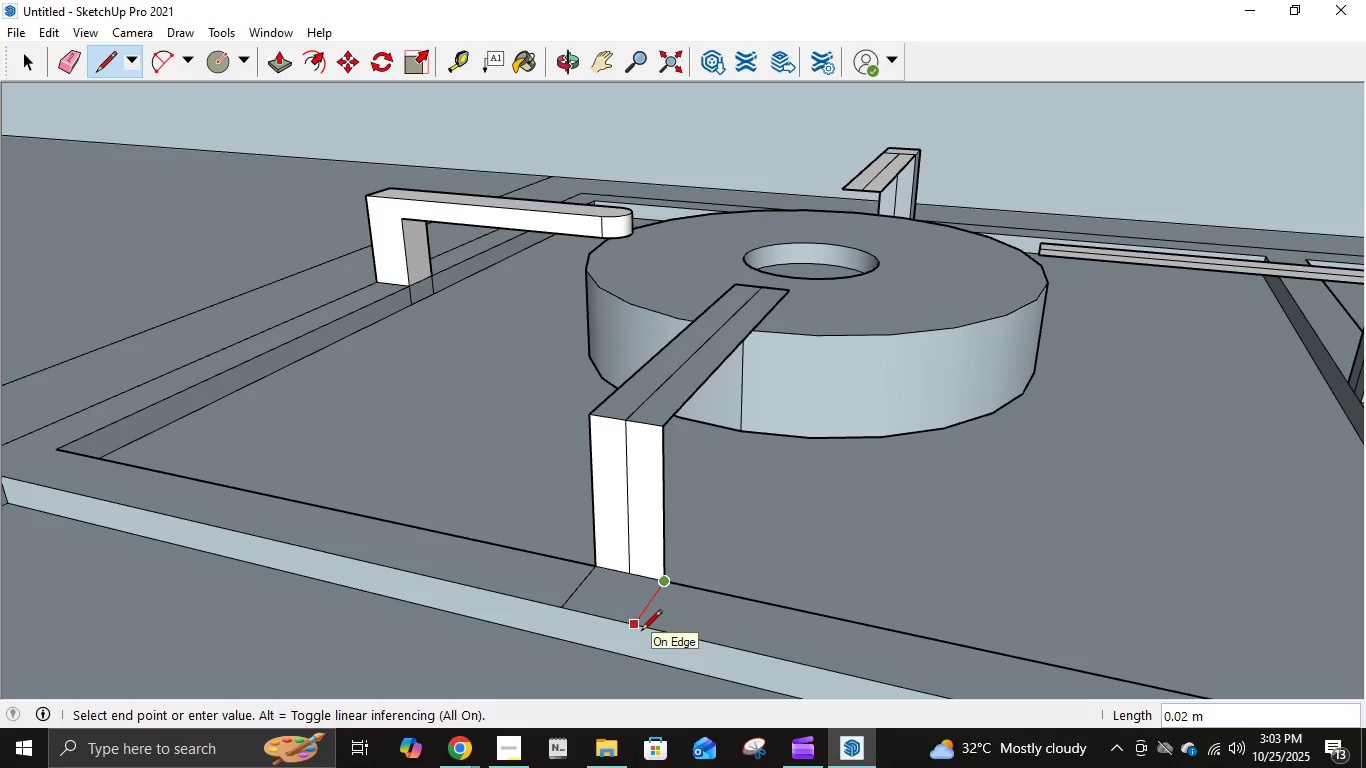 
left_click([641, 632])
 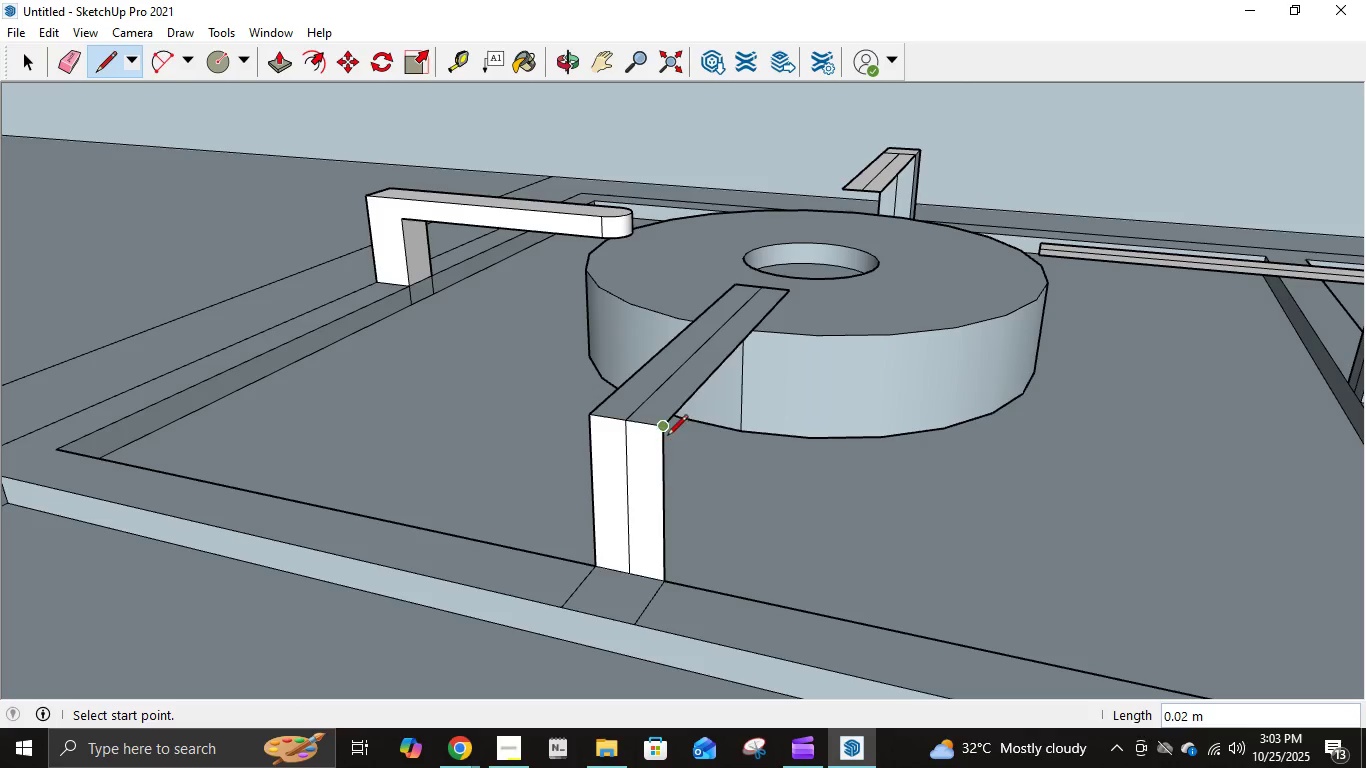 
left_click([667, 431])
 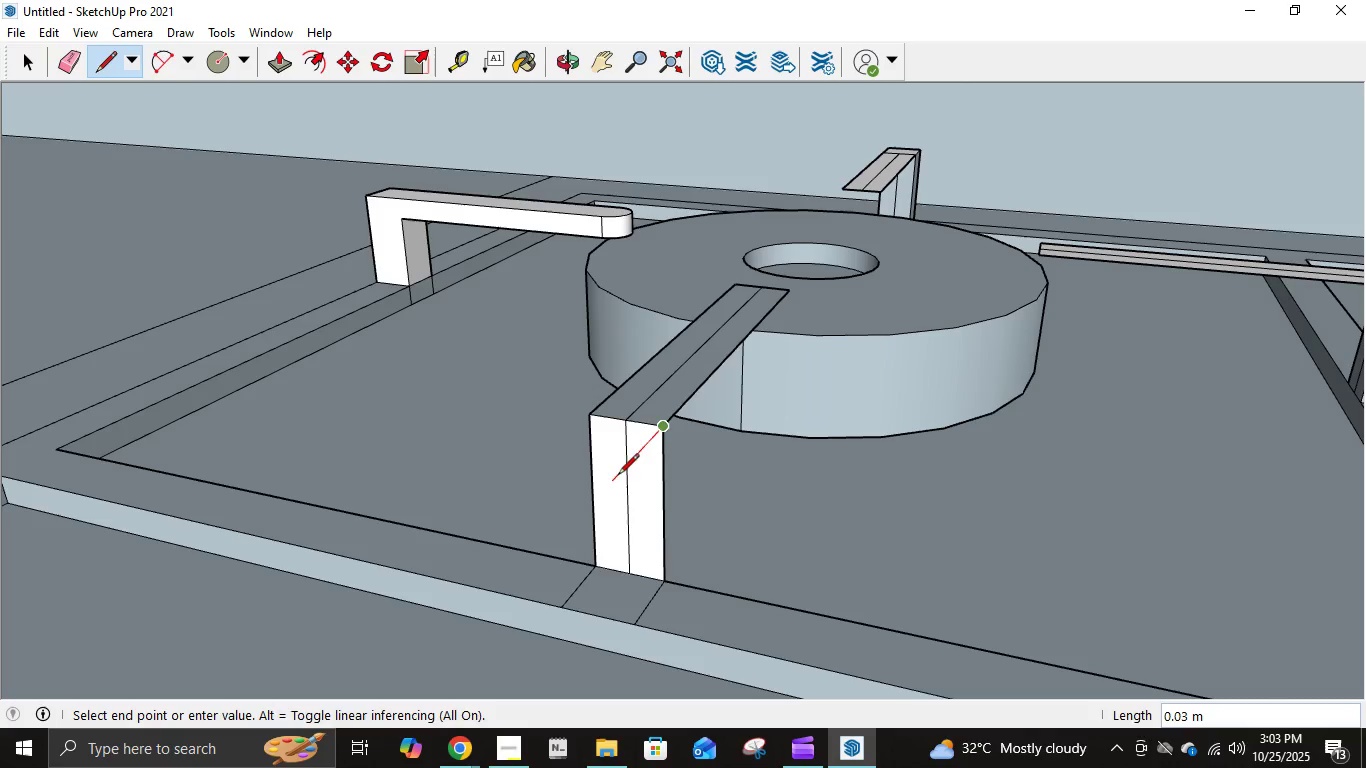 
key(NumpadDecimal)
 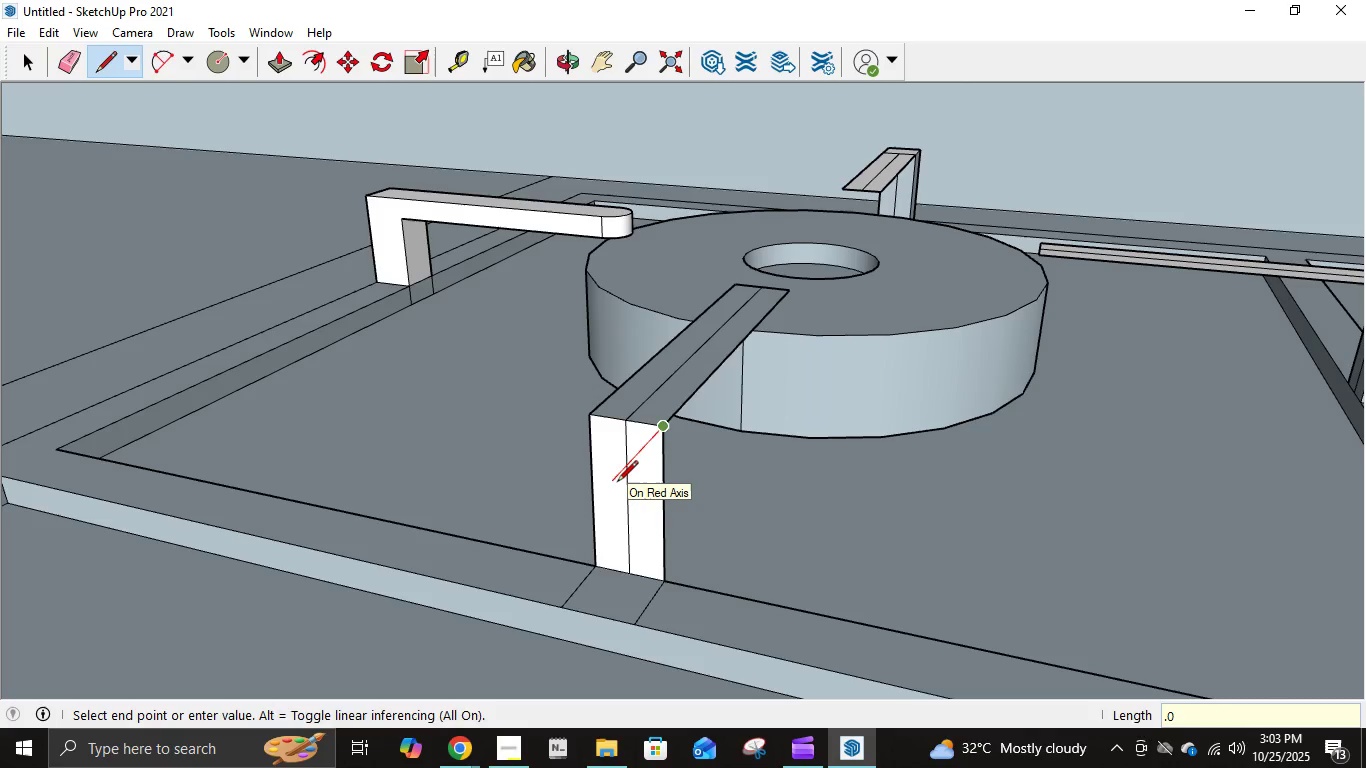 
key(Numpad0)
 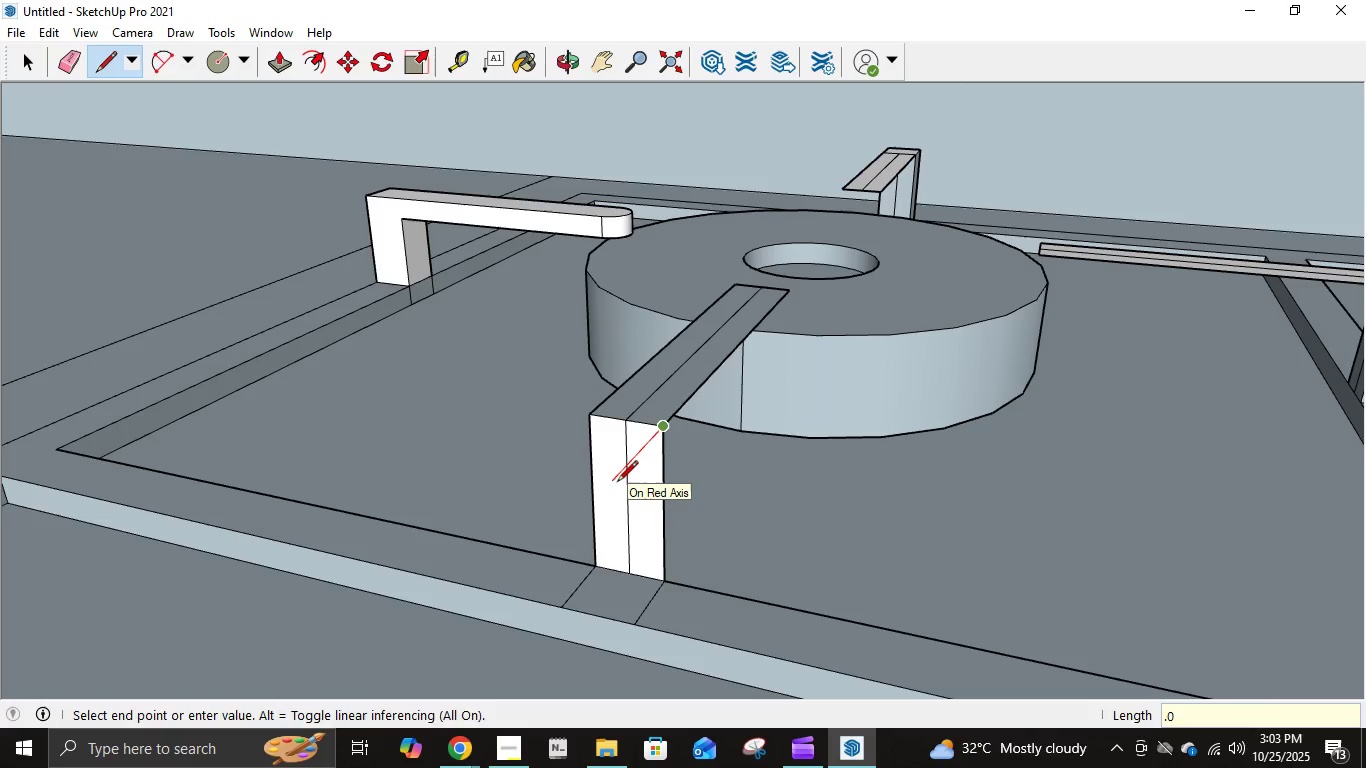 
key(Numpad2)
 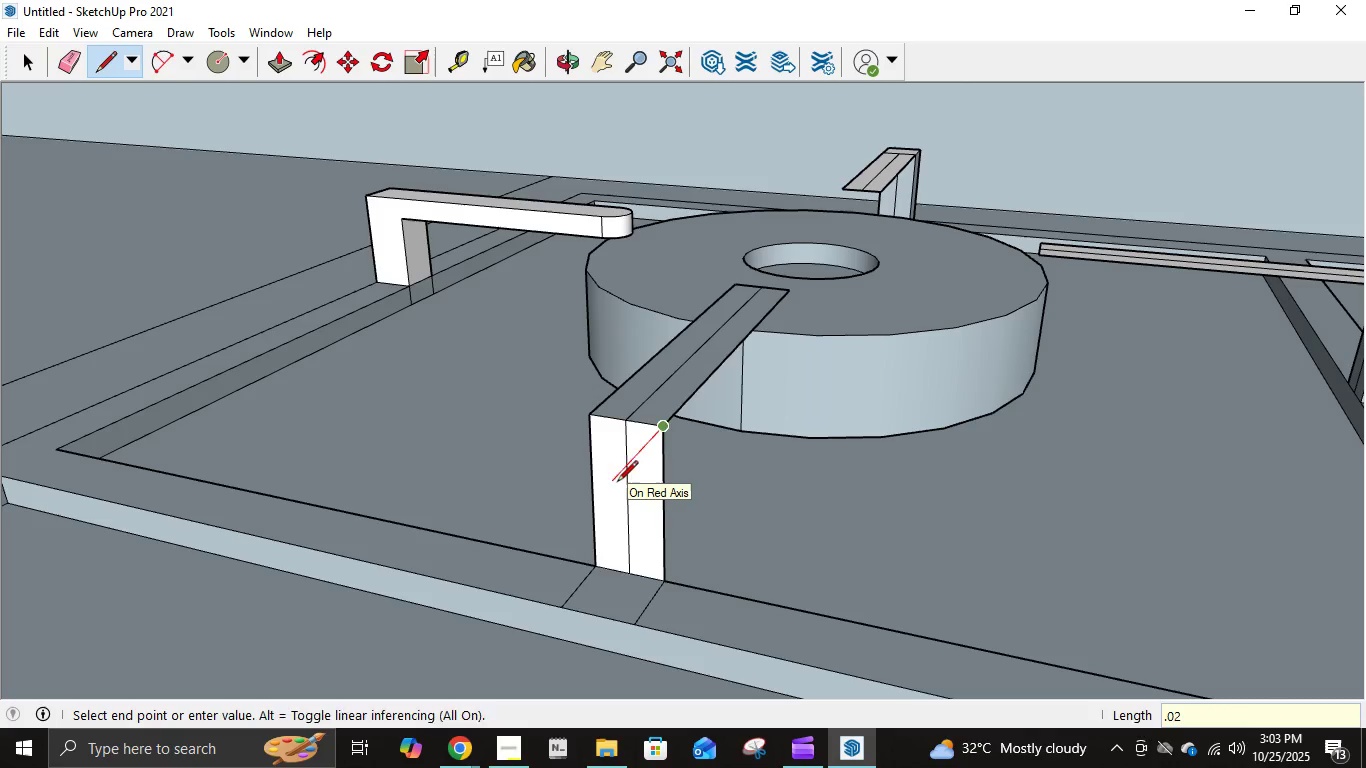 
key(NumpadEnter)
 